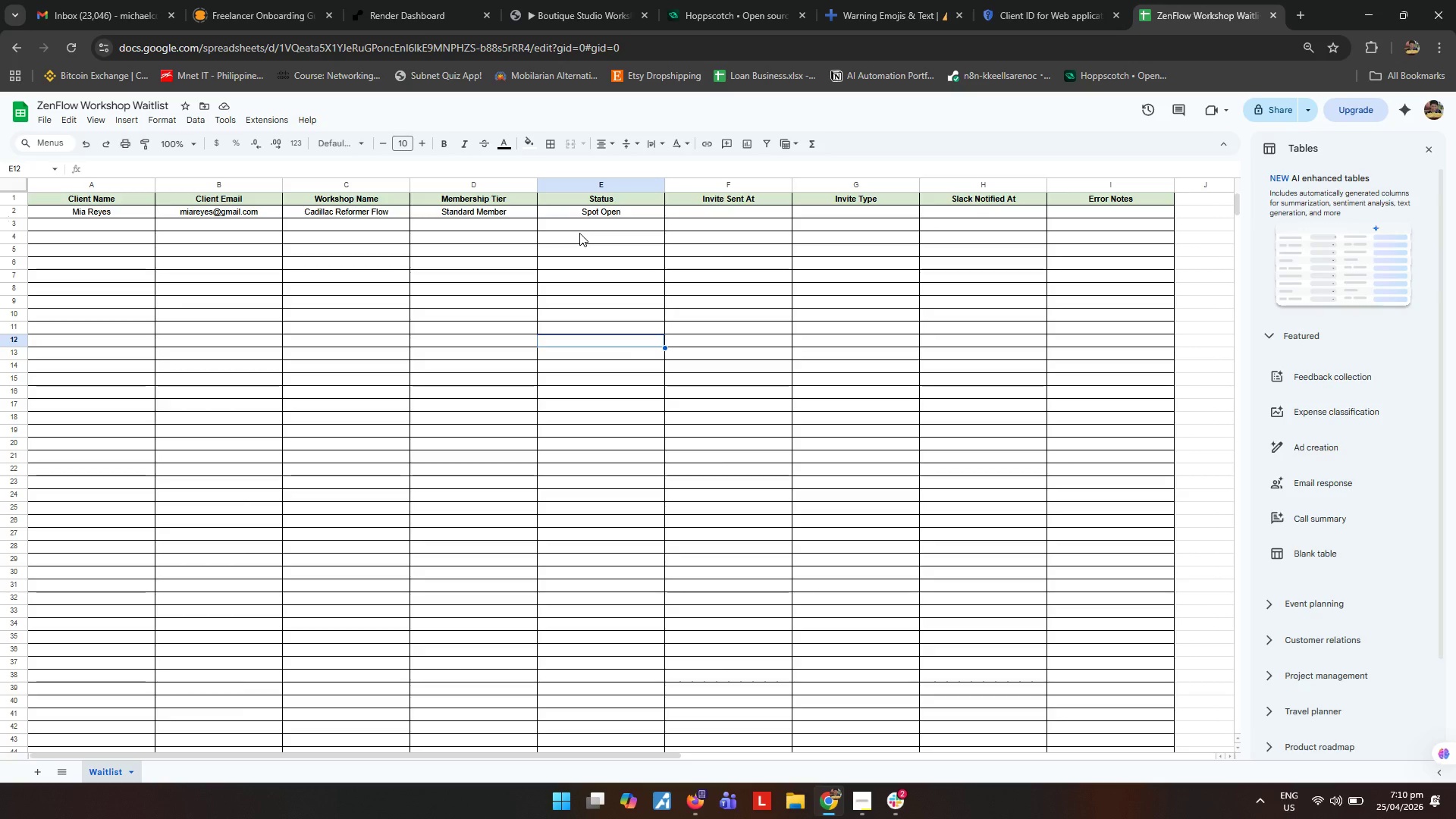 
left_click([247, 271])
 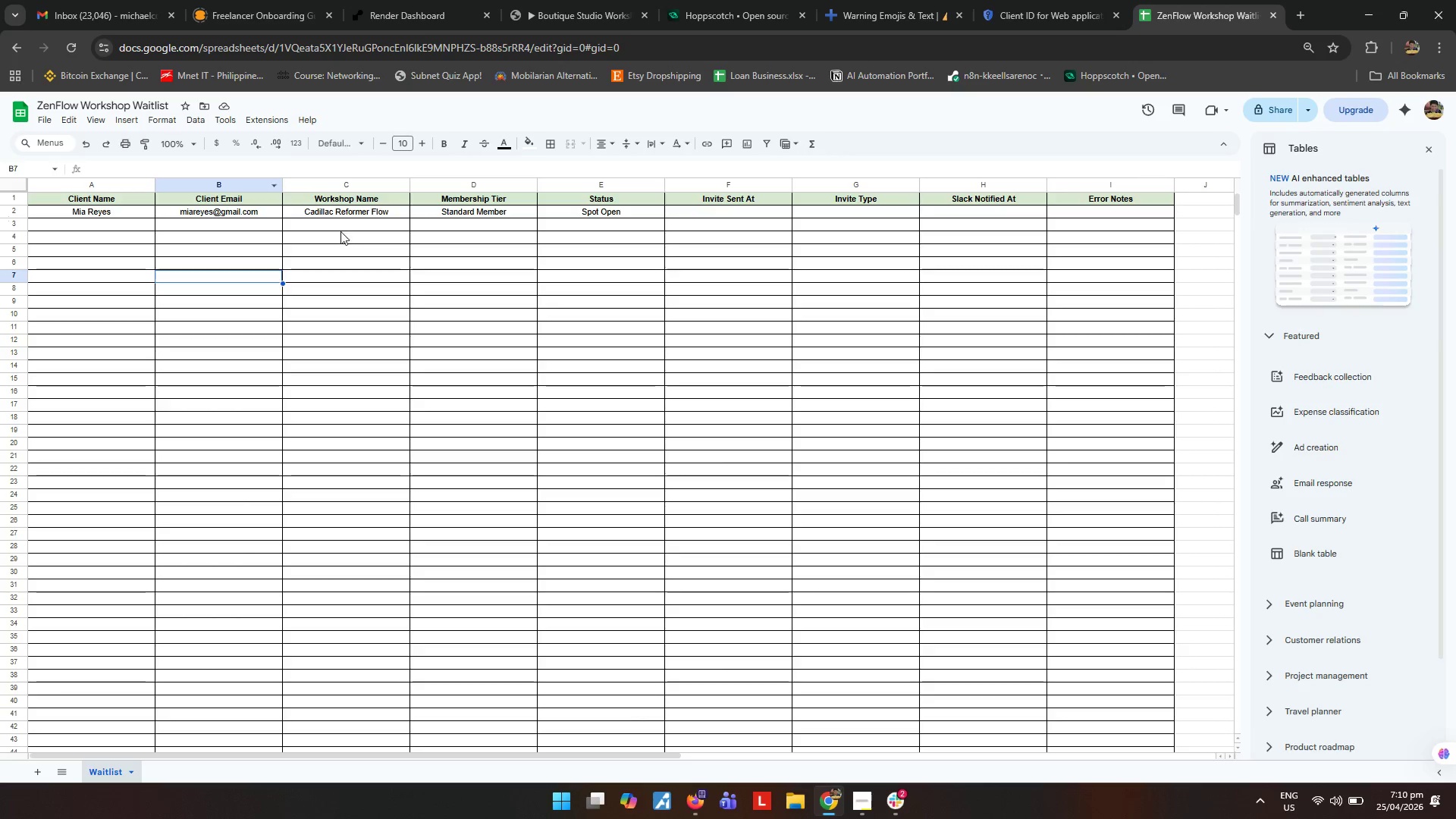 
left_click([244, 210])
 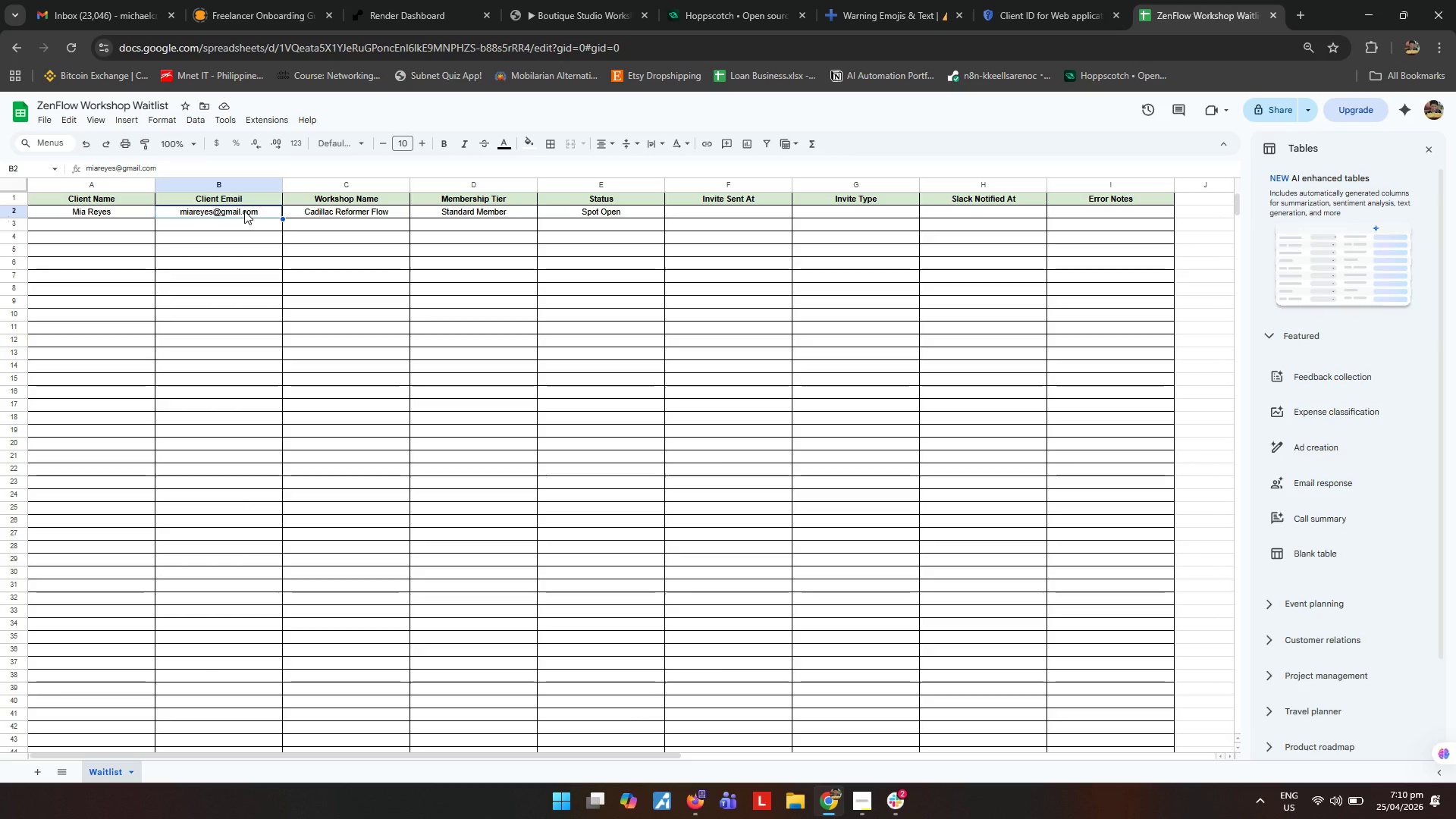 
type(imchaelconeras@gmail.com)
 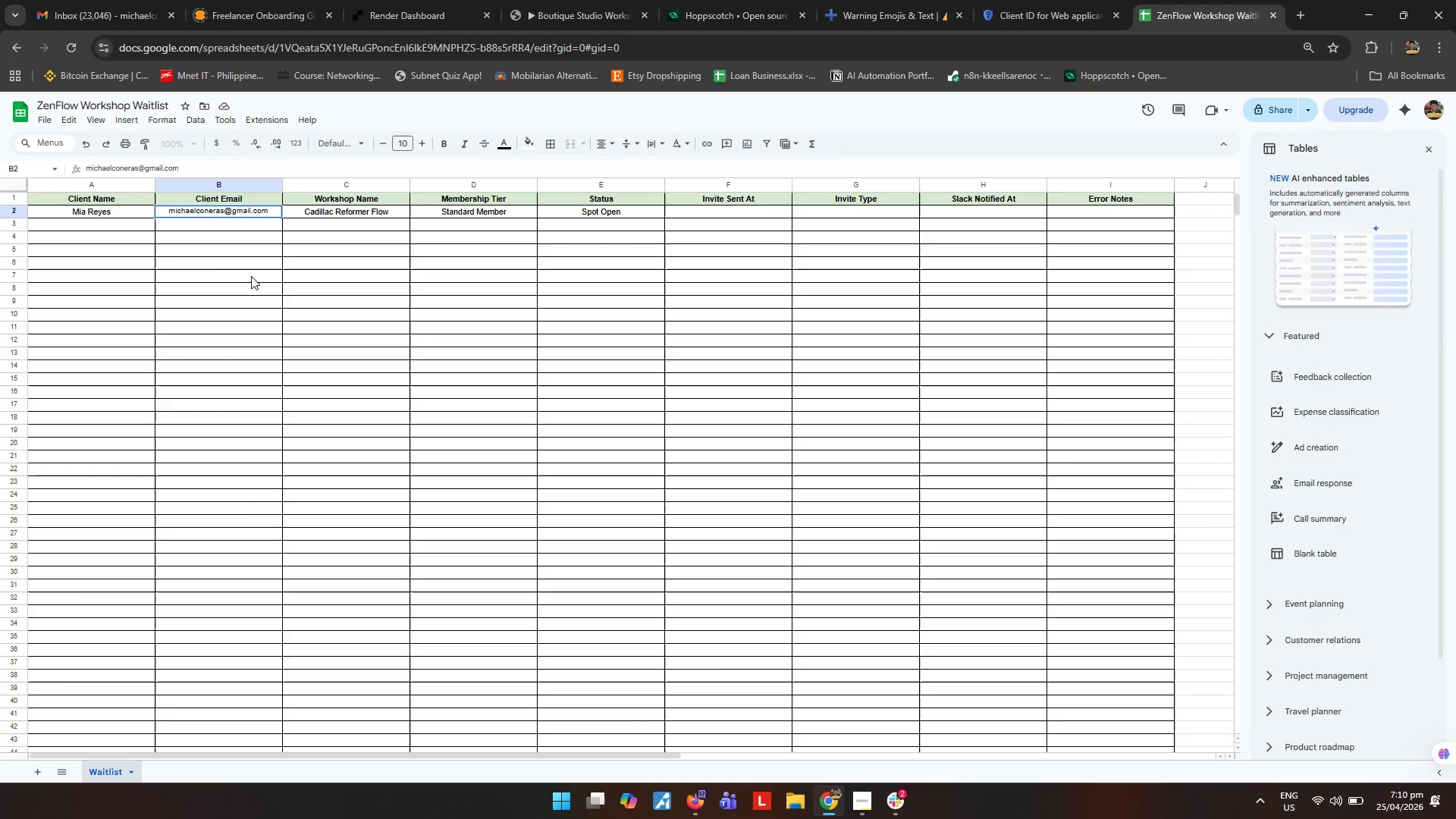 
left_click([274, 332])
 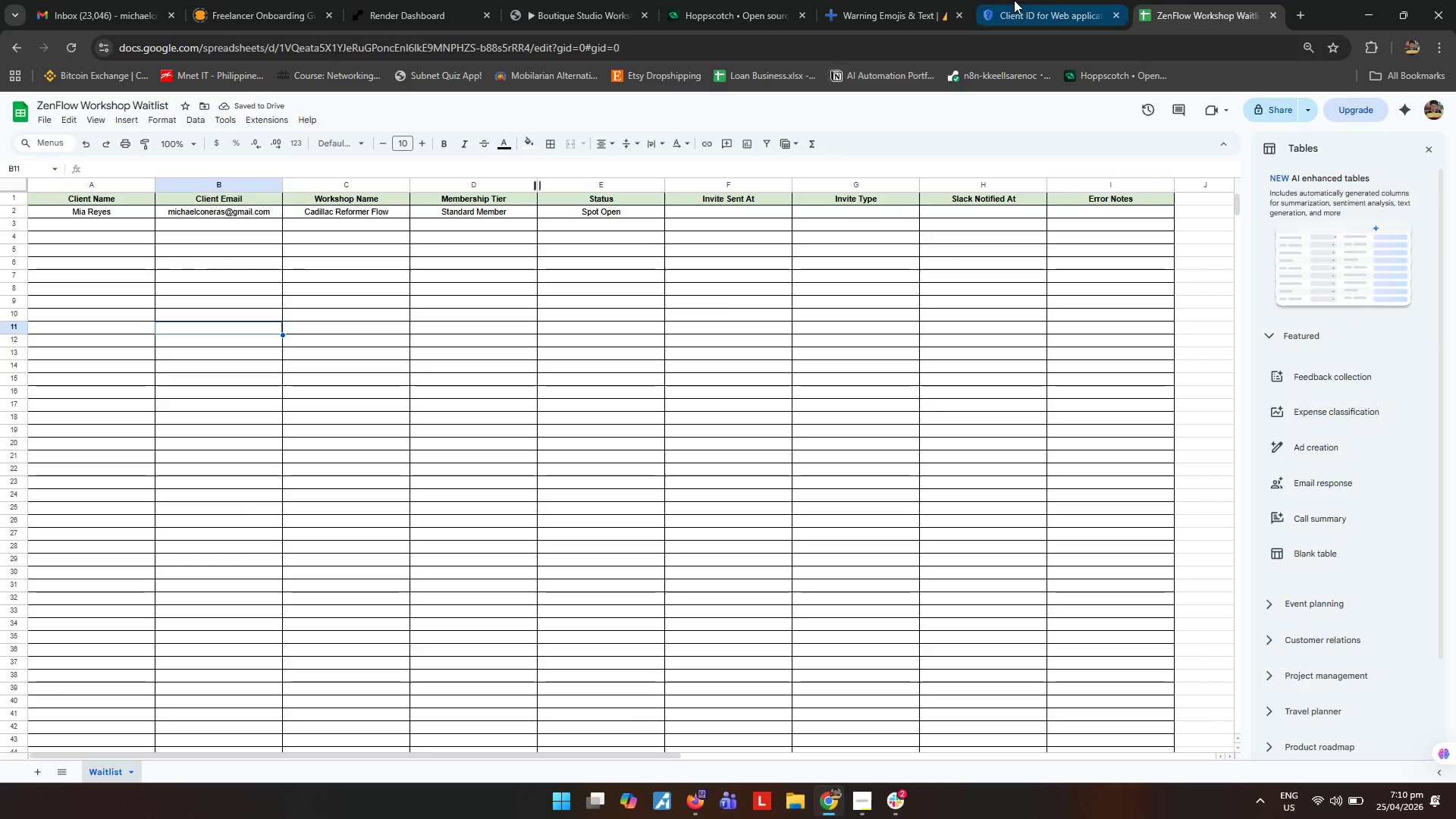 
double_click([861, 5])
 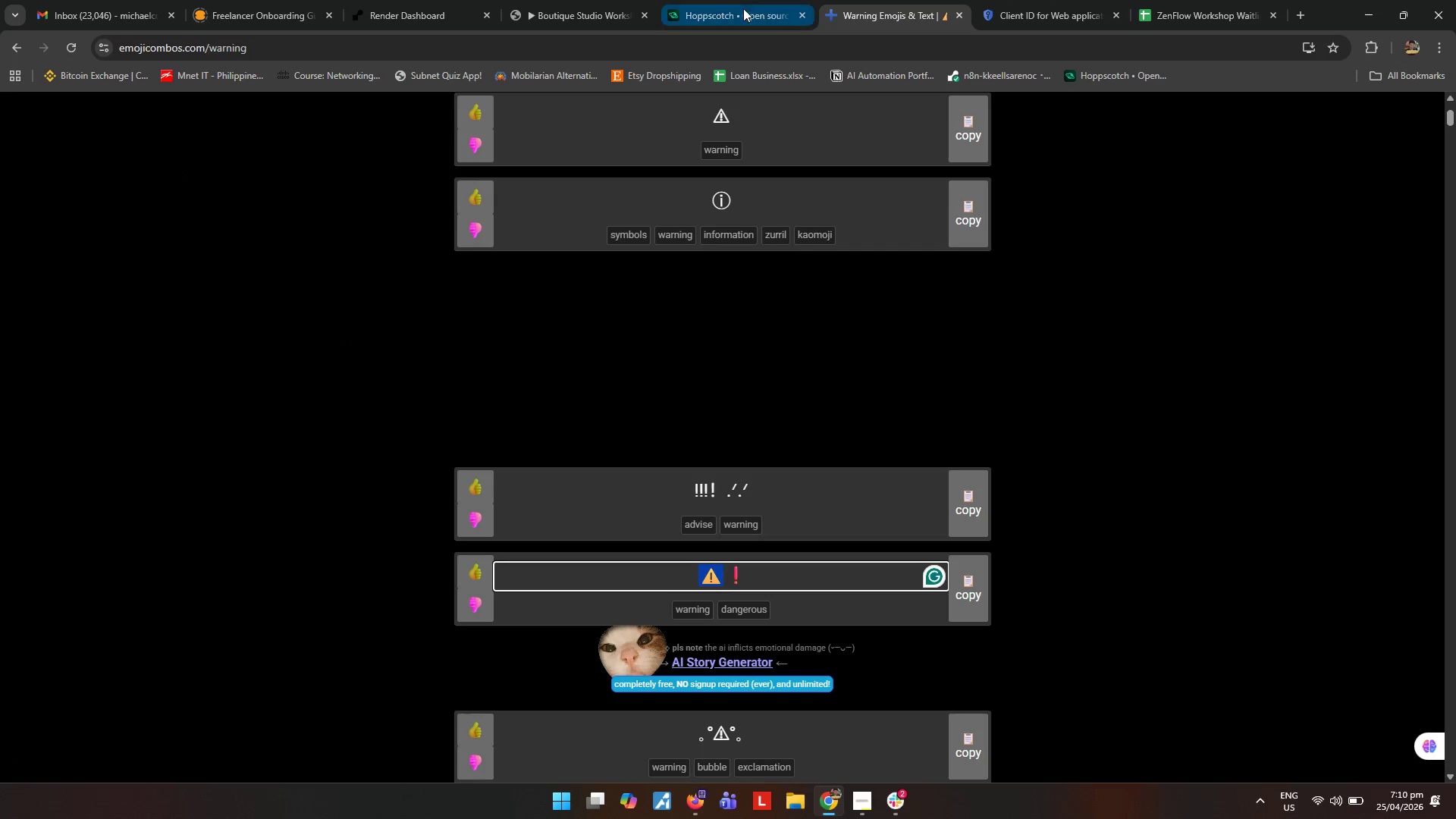 
left_click([723, 4])
 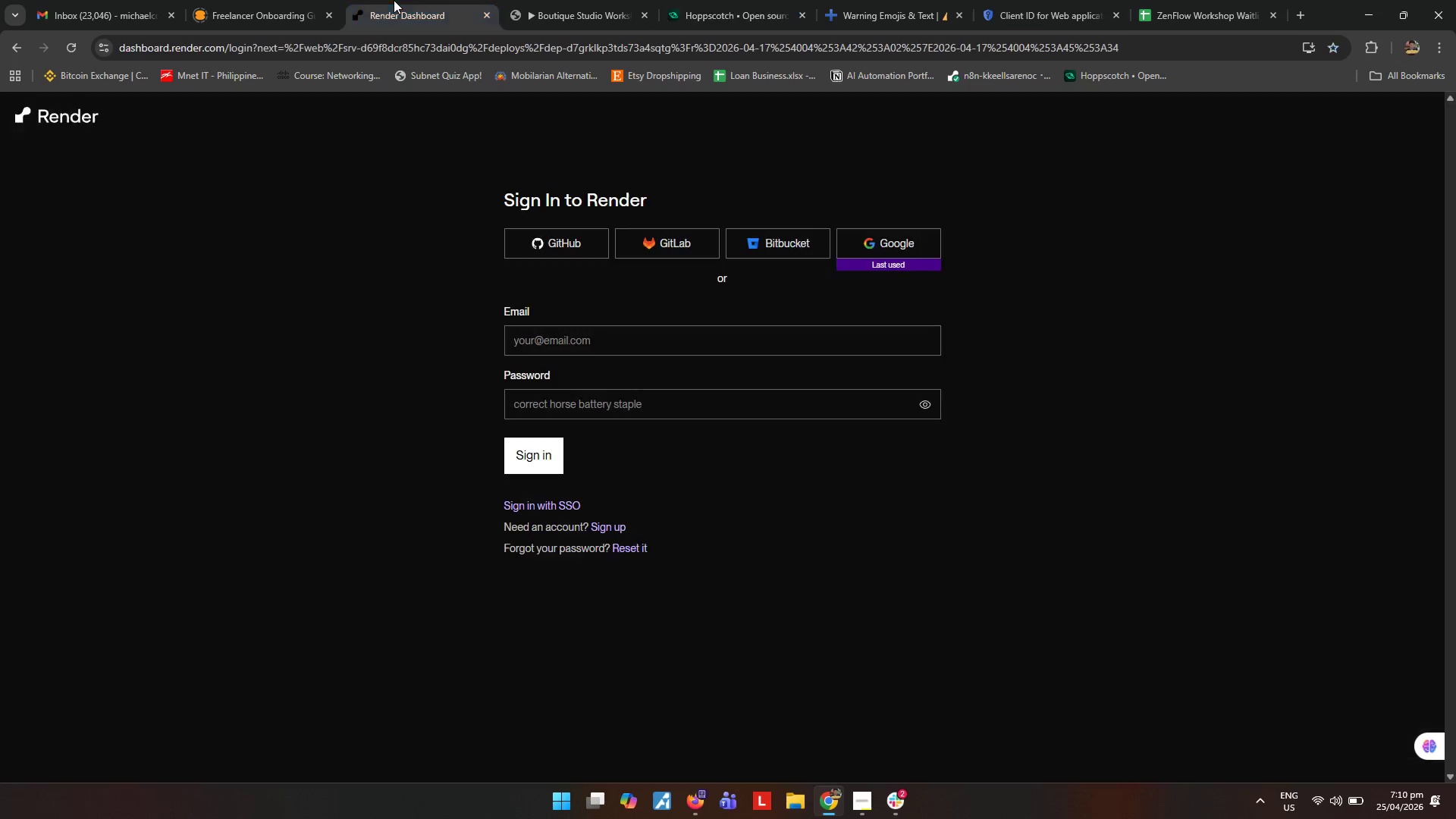 
double_click([562, 2])
 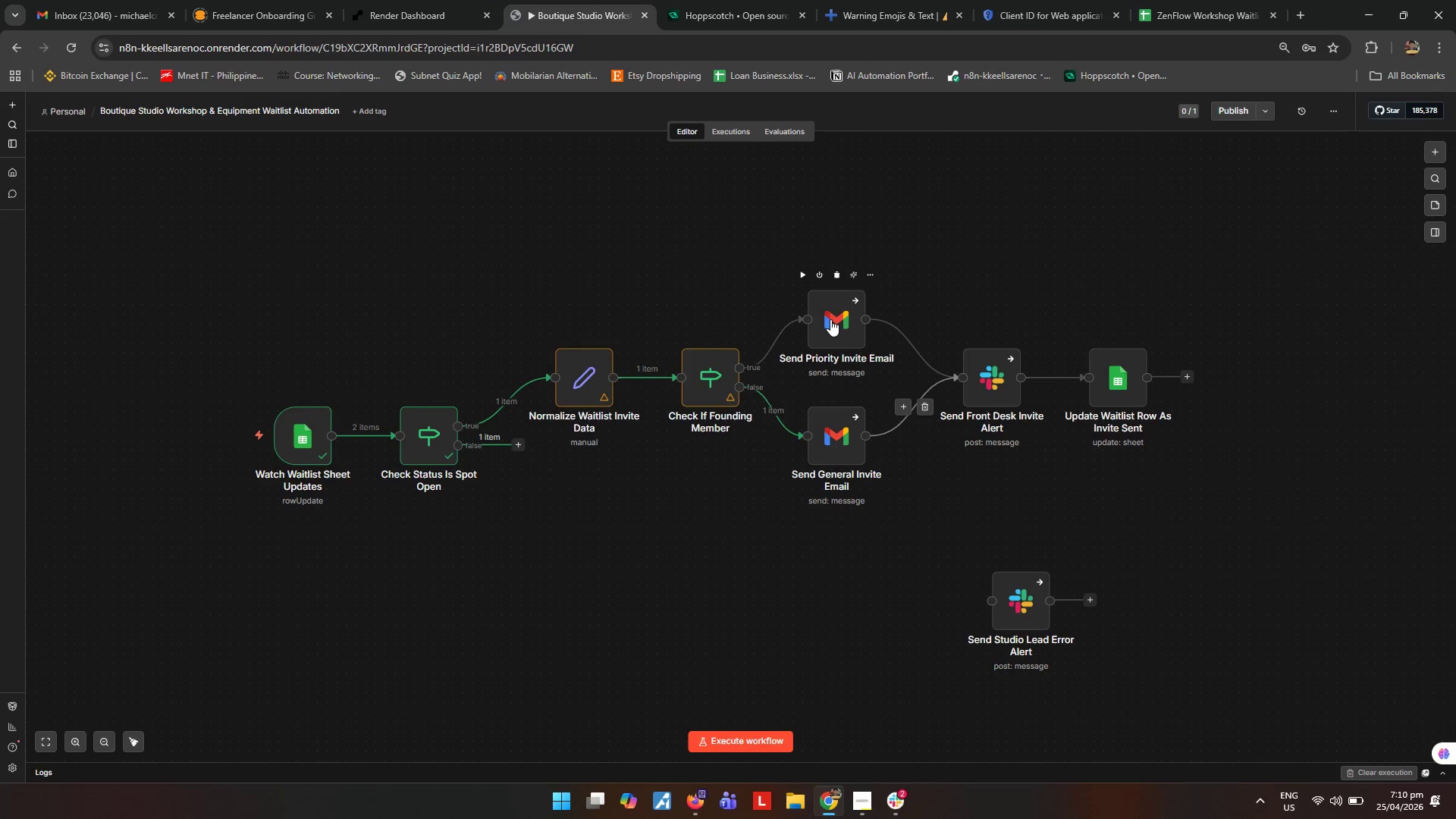 
double_click([830, 319])
 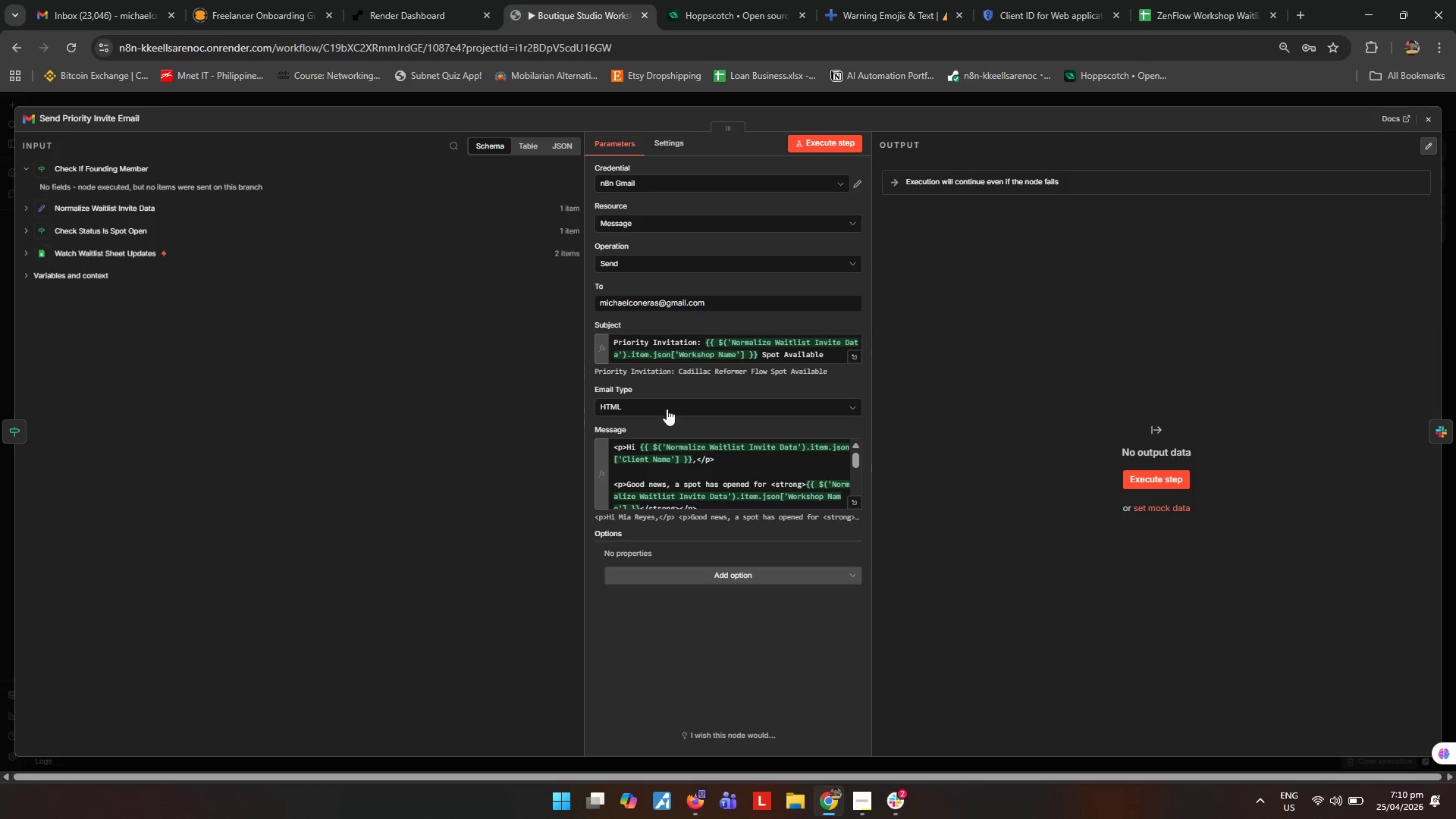 
scroll: coordinate [692, 297], scroll_direction: up, amount: 1.0
 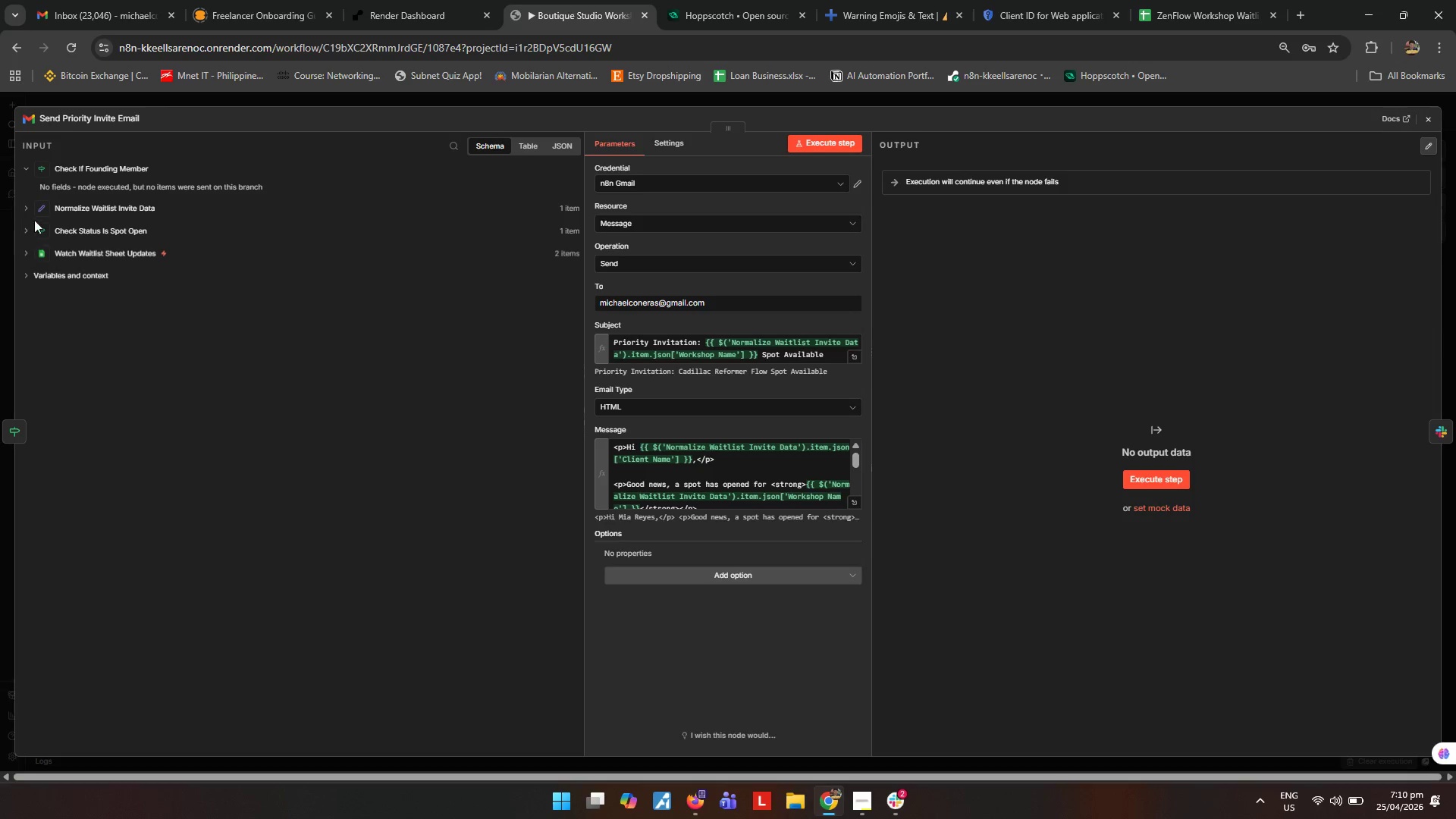 
left_click([25, 210])
 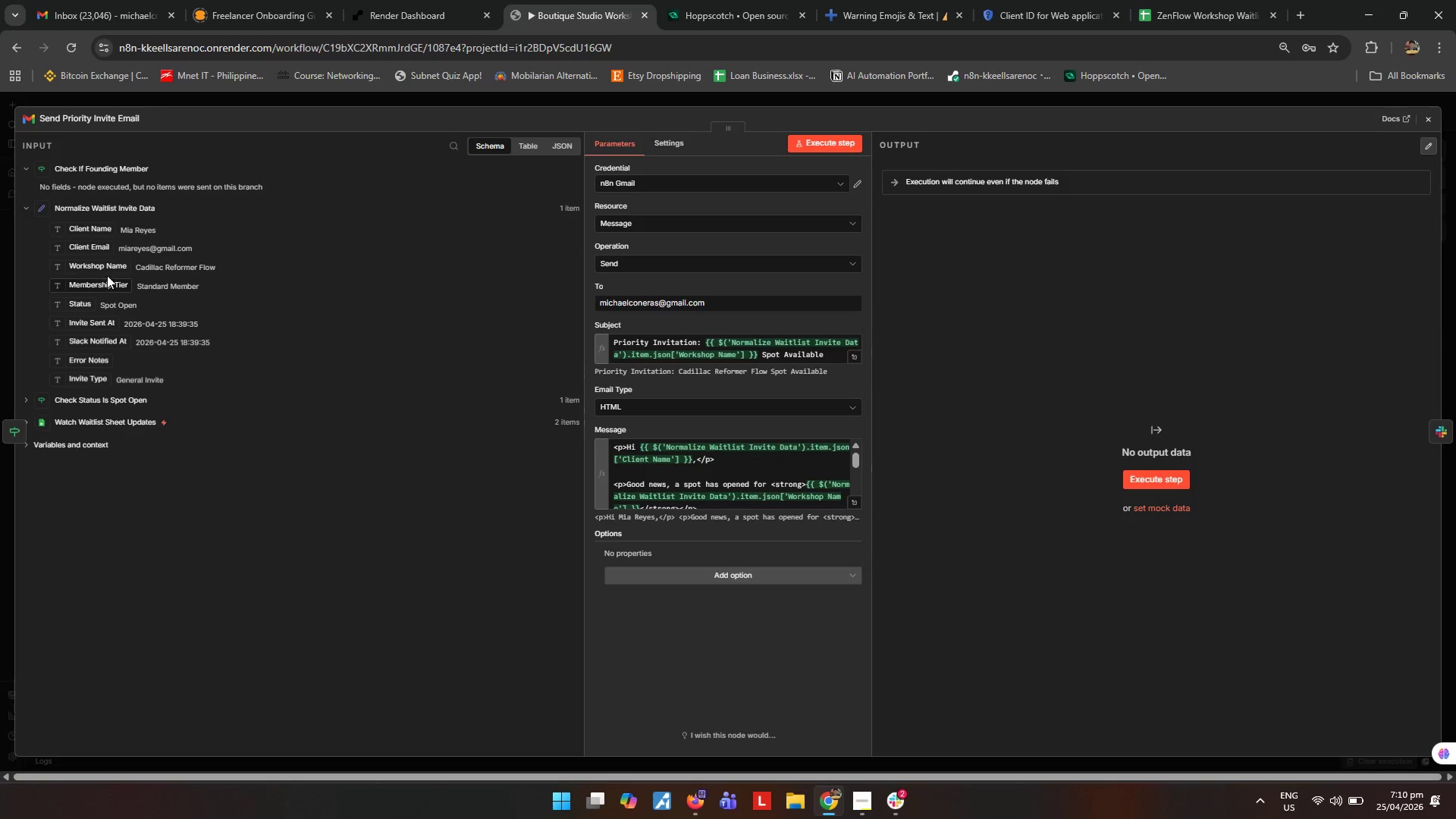 
left_click_drag(start_coordinate=[728, 308], to_coordinate=[444, 307])
 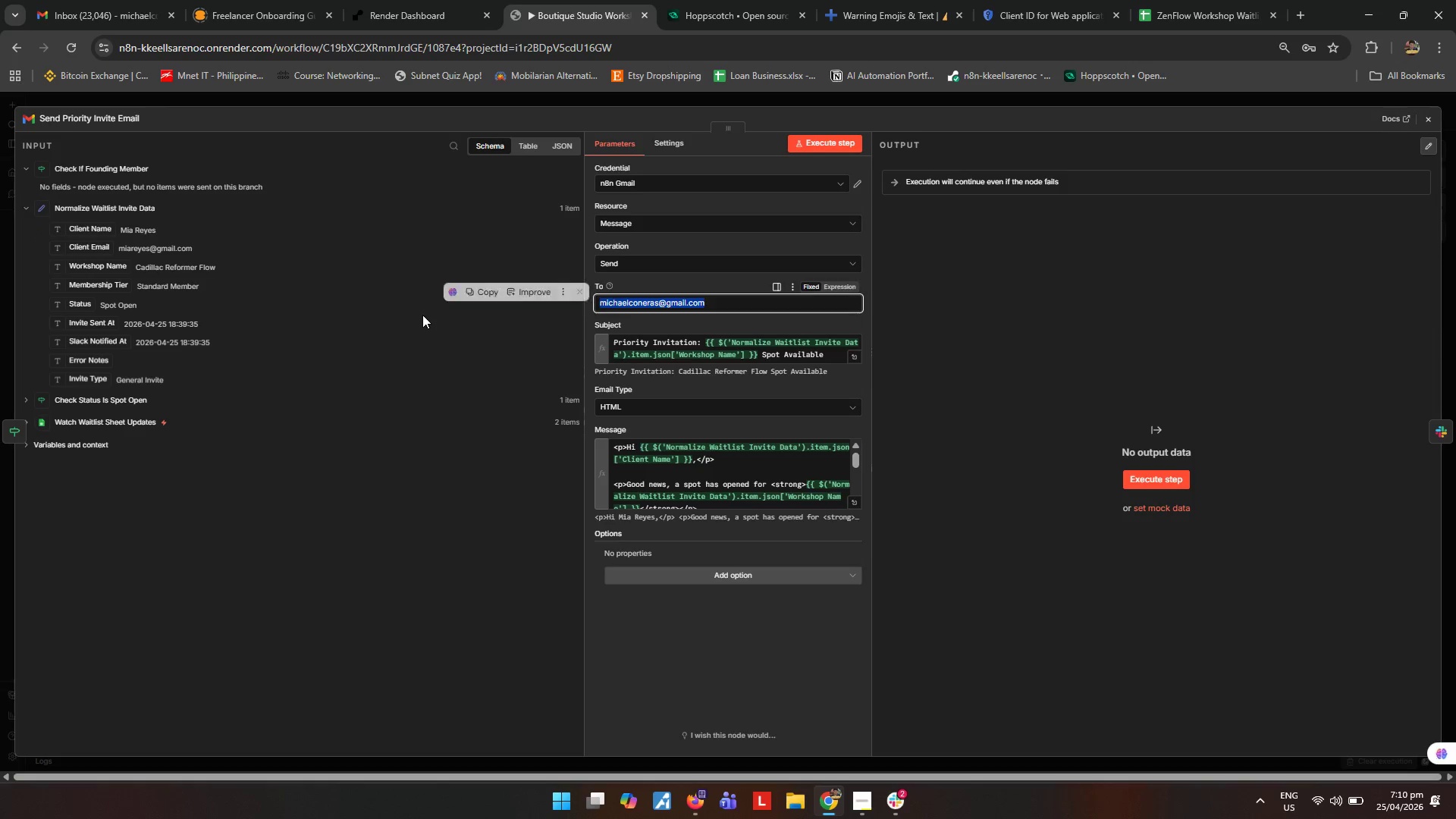 
key(Backspace)
 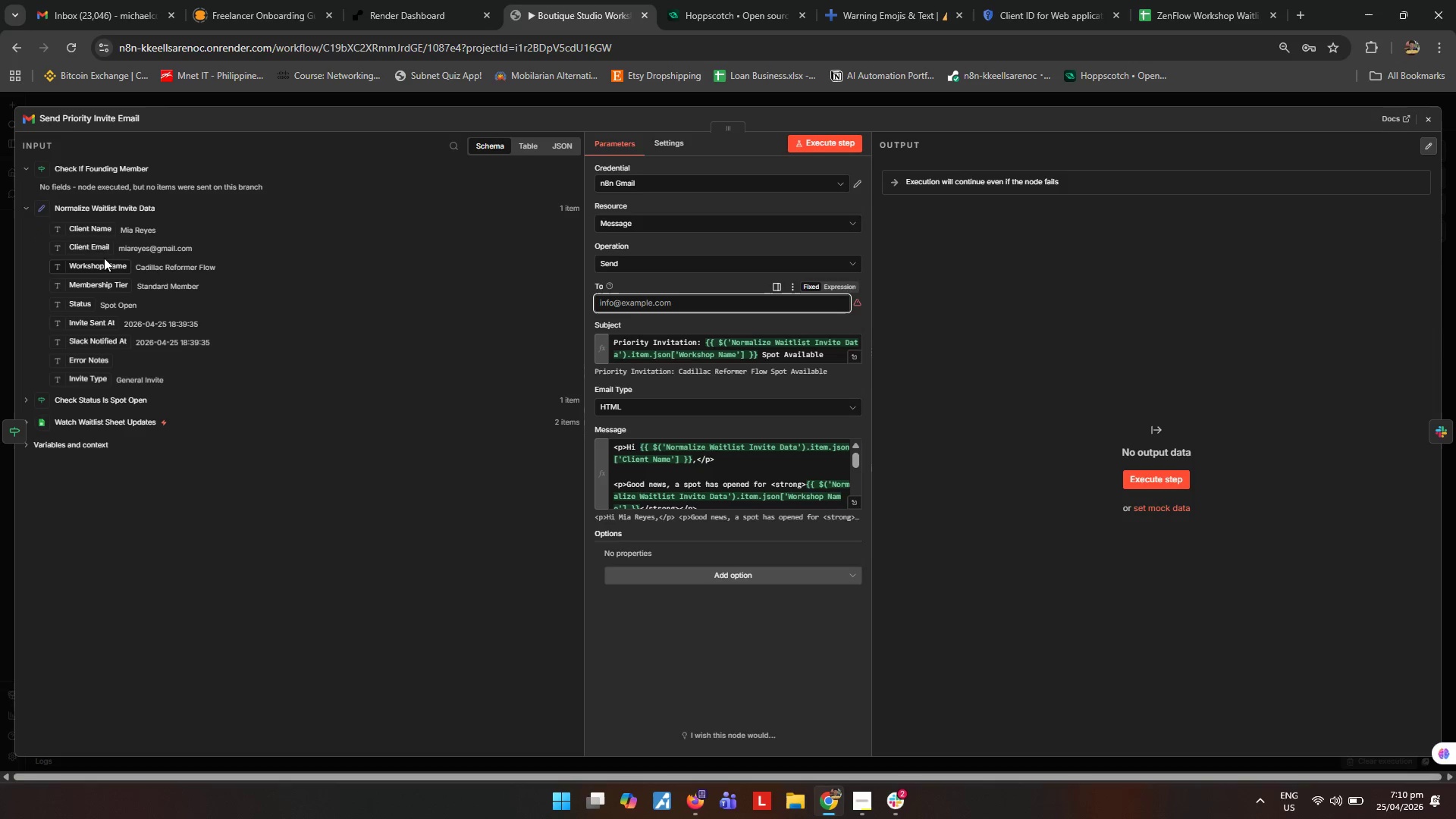 
left_click_drag(start_coordinate=[99, 253], to_coordinate=[650, 307])
 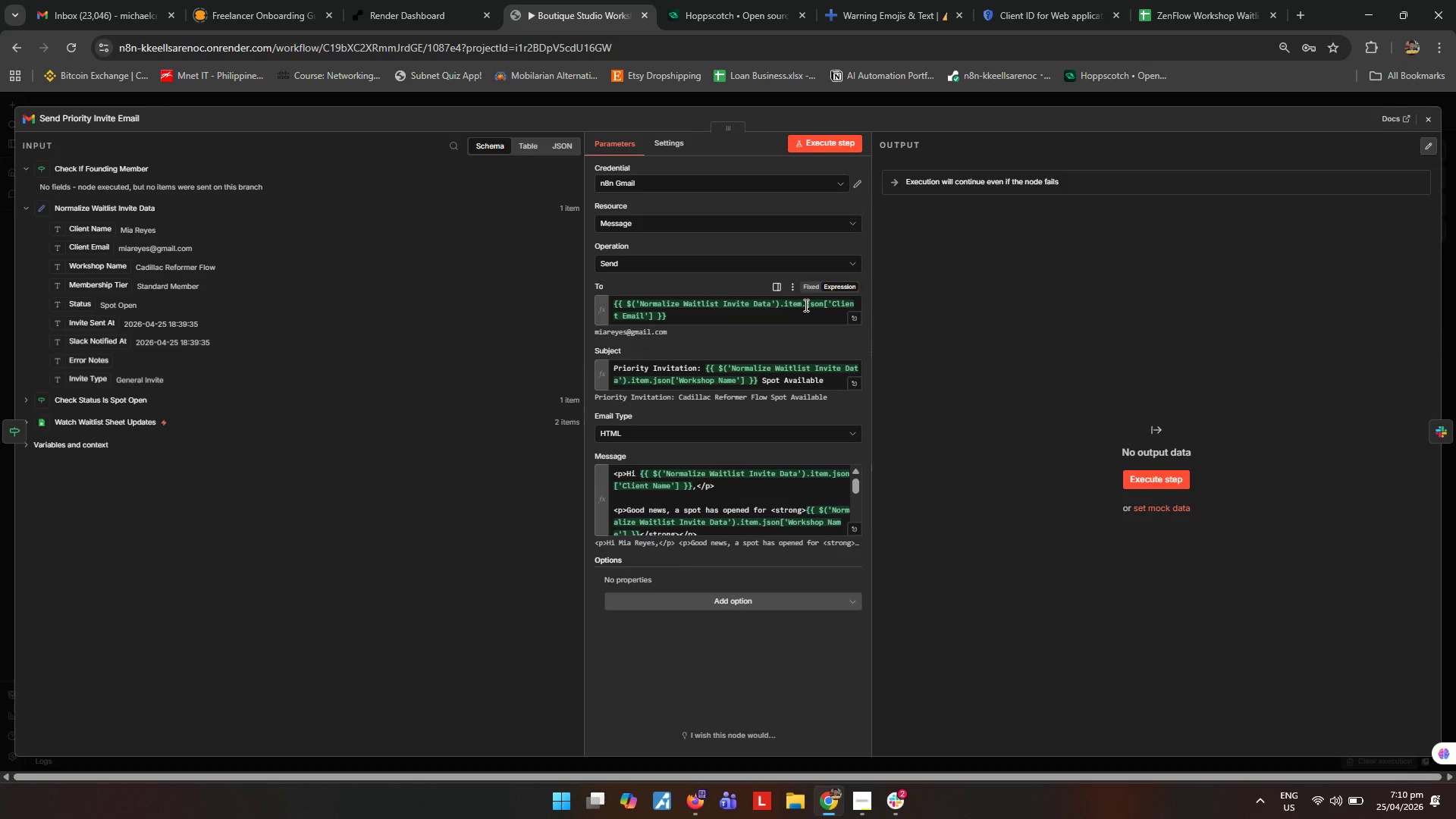 
left_click_drag(start_coordinate=[807, 304], to_coordinate=[632, 303])
 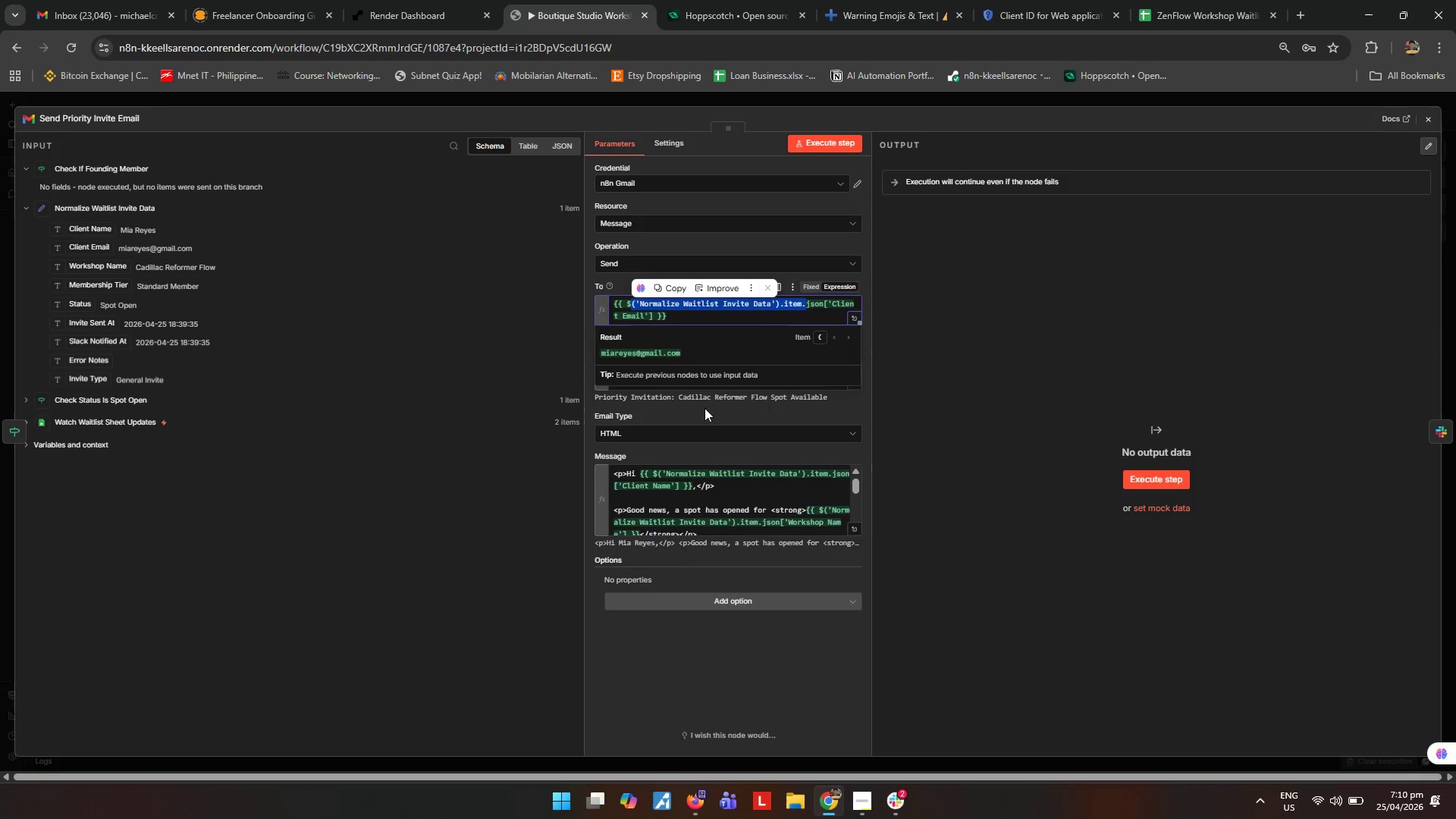 
key(Backspace)
 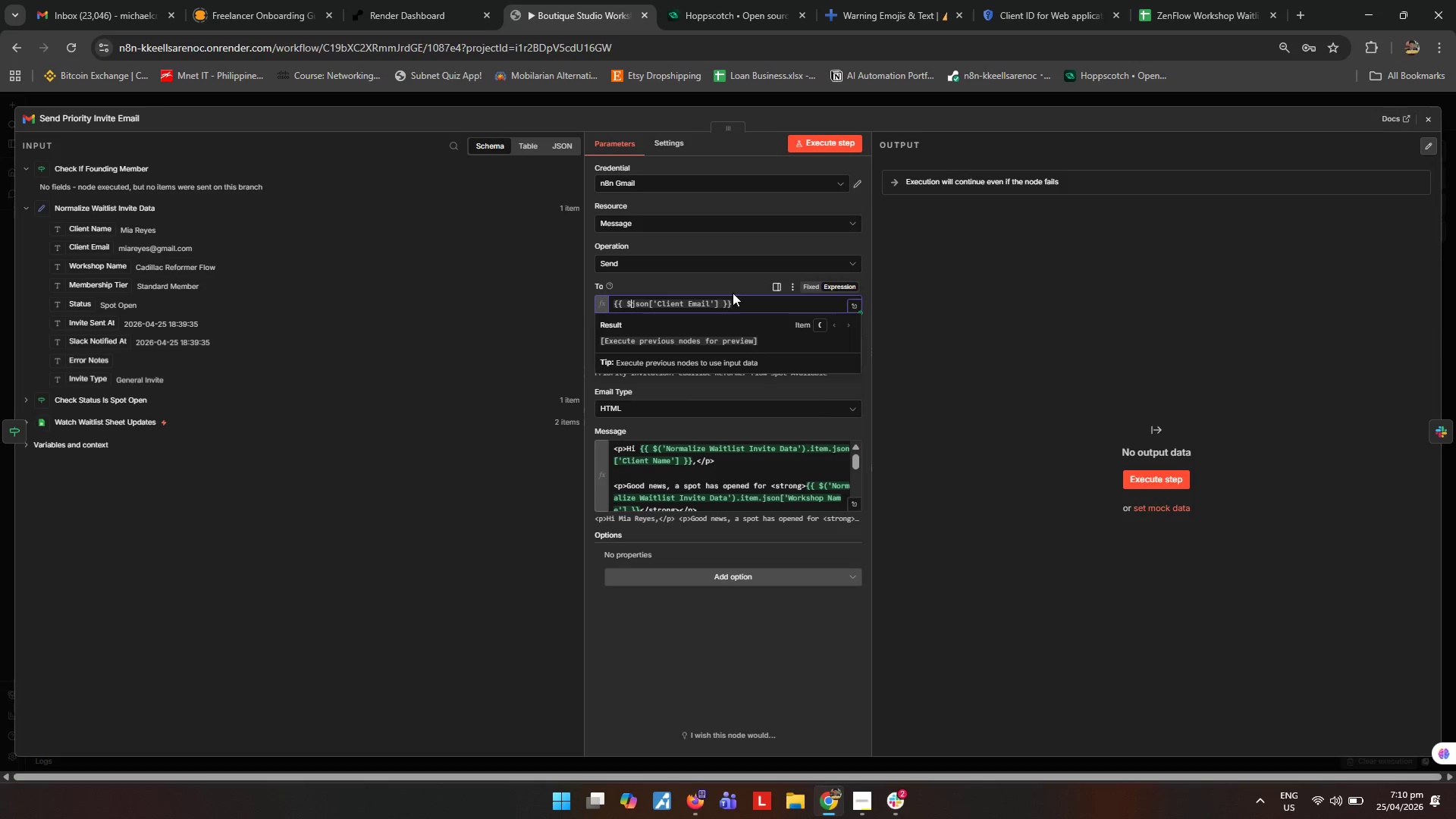 
left_click_drag(start_coordinate=[757, 298], to_coordinate=[366, 316])
 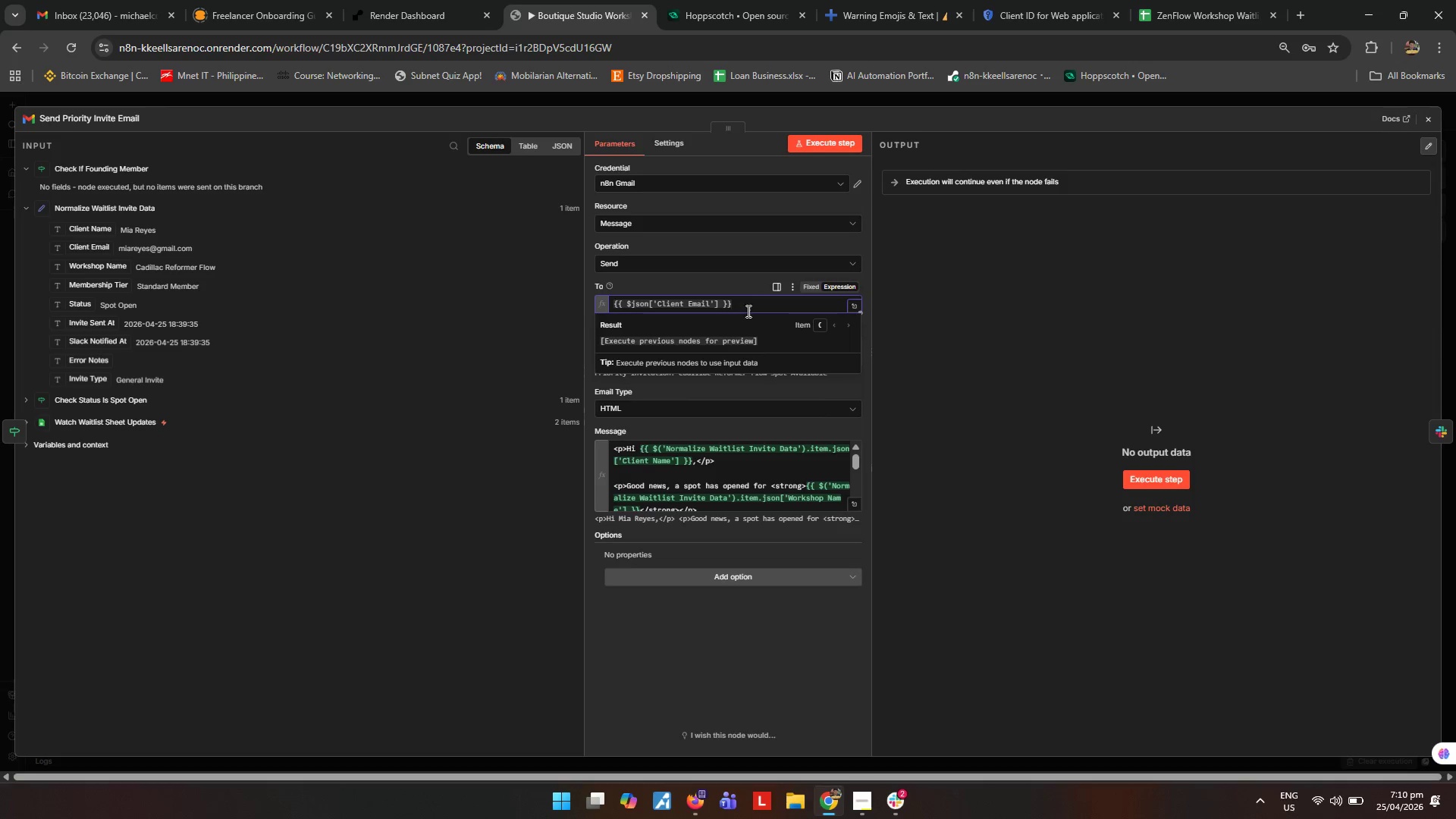 
left_click_drag(start_coordinate=[761, 309], to_coordinate=[451, 297])
 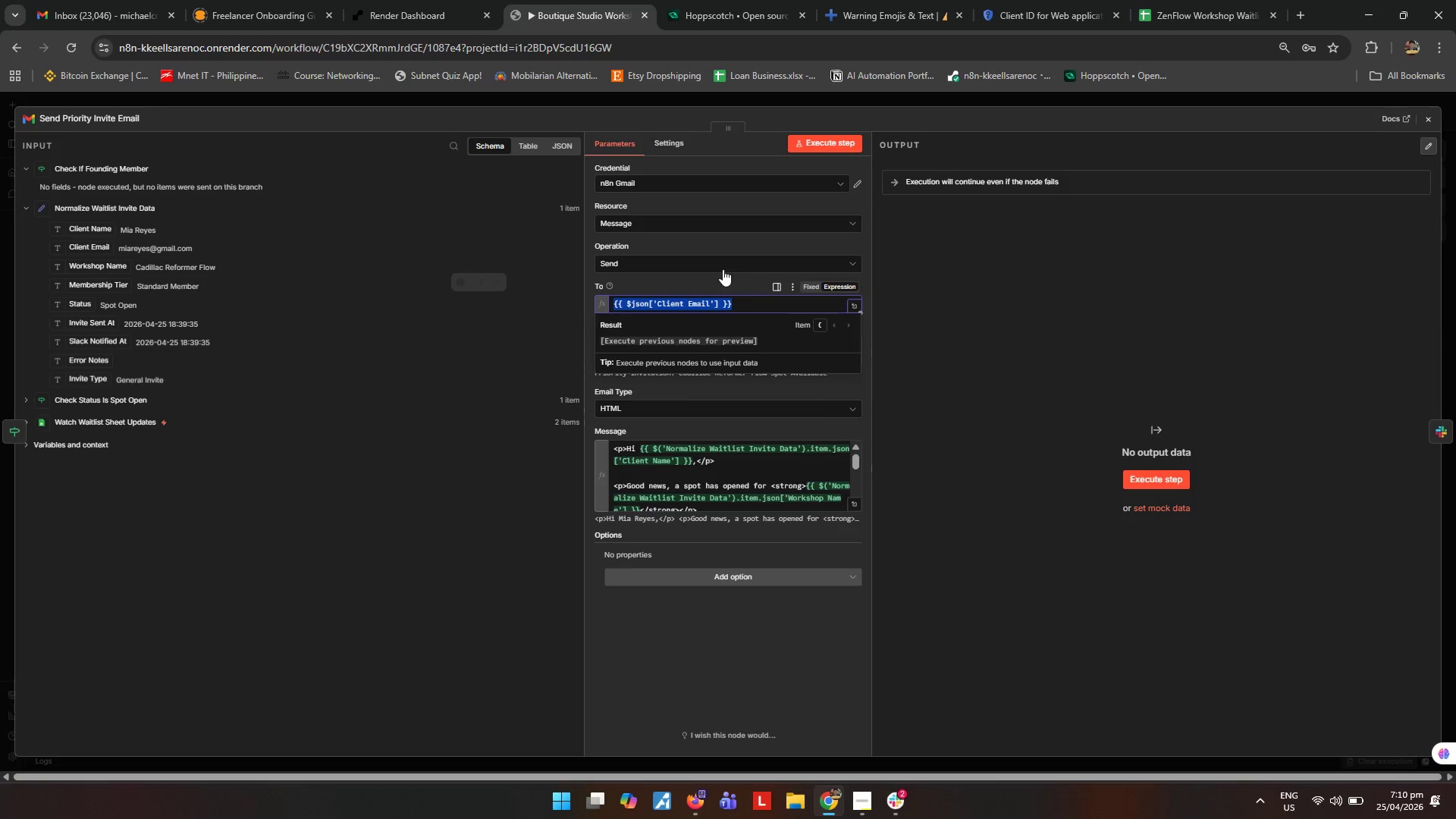 
key(Control+ControlLeft)
 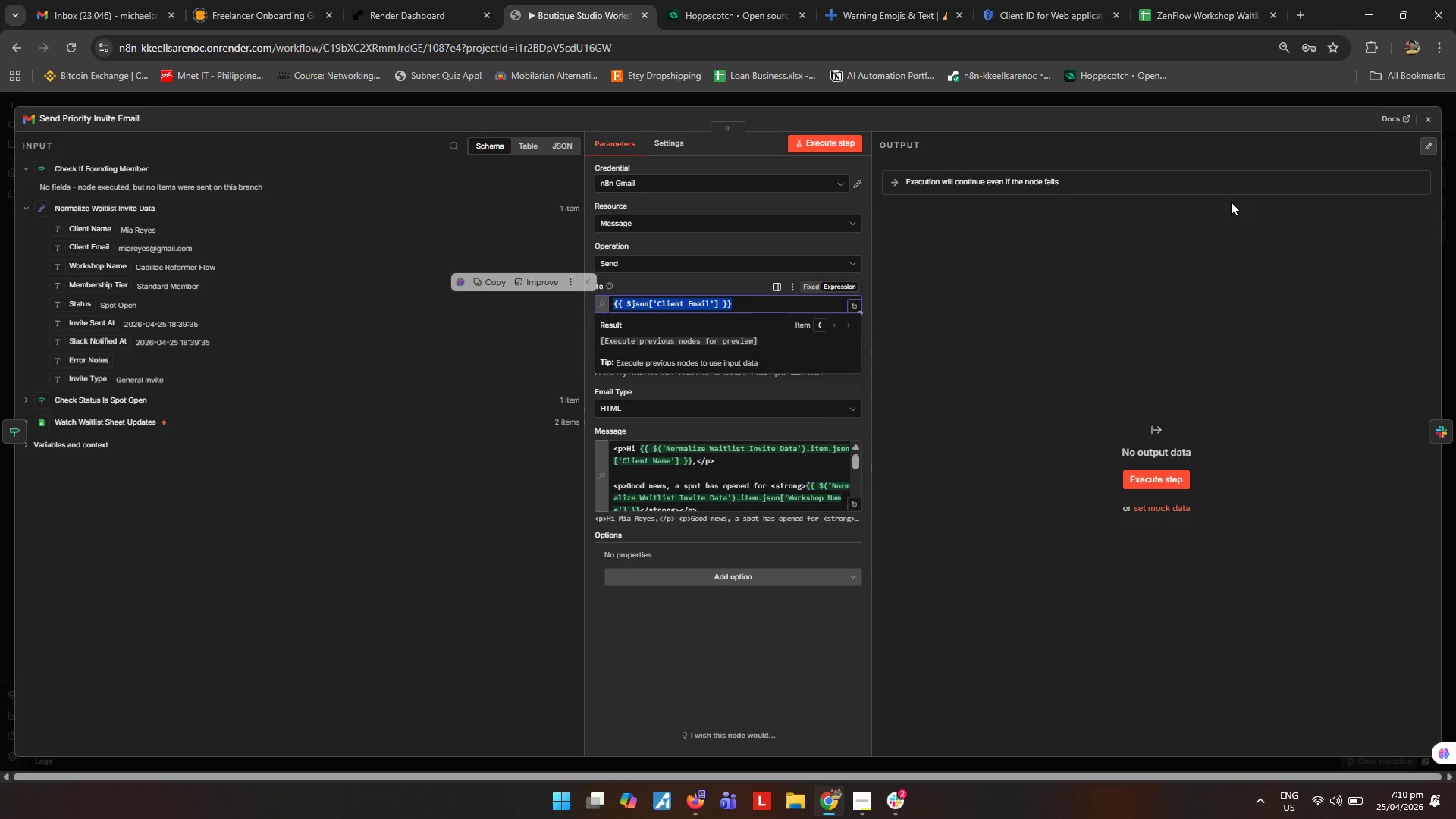 
key(Control+C)
 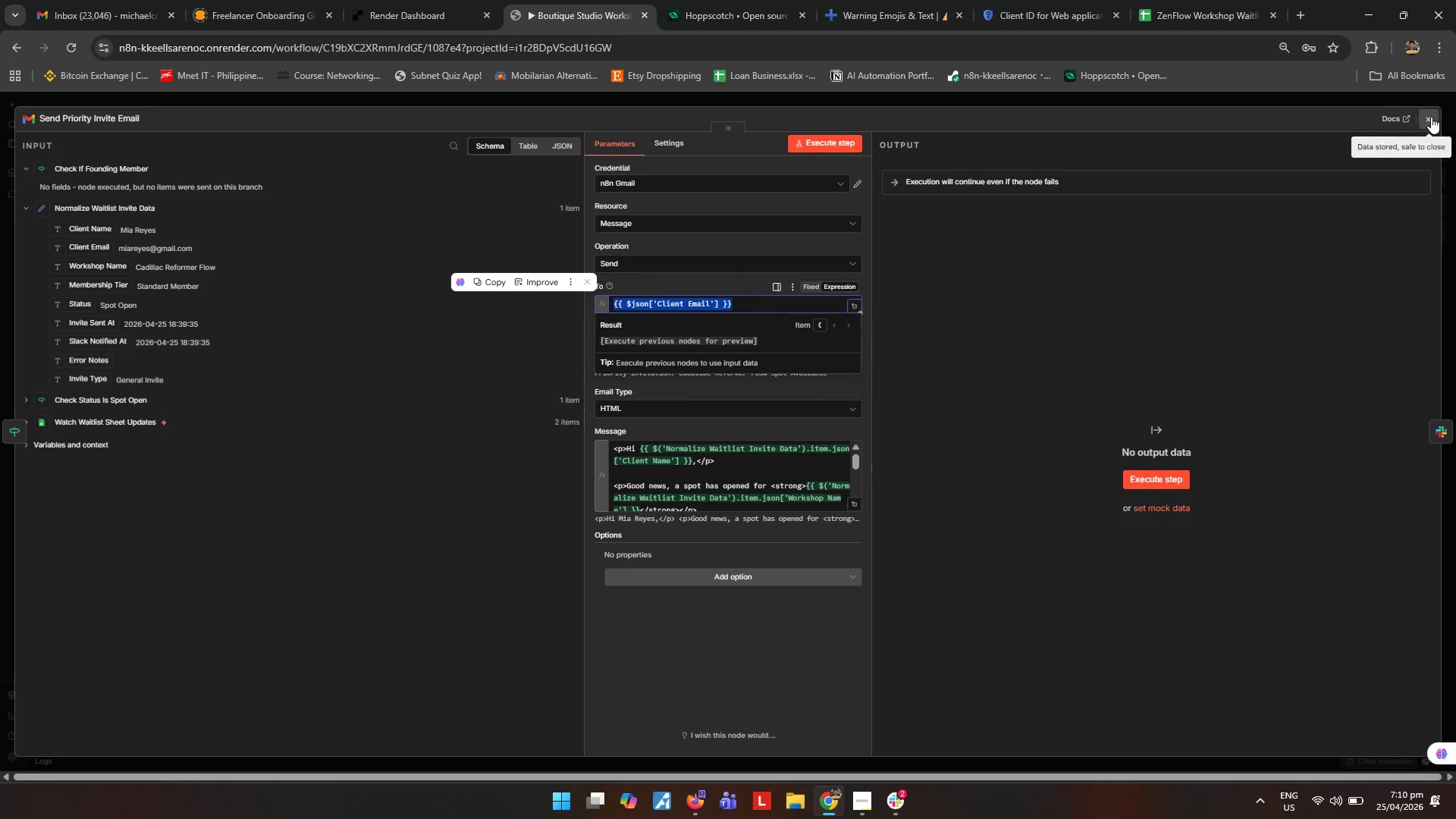 
left_click([1431, 117])
 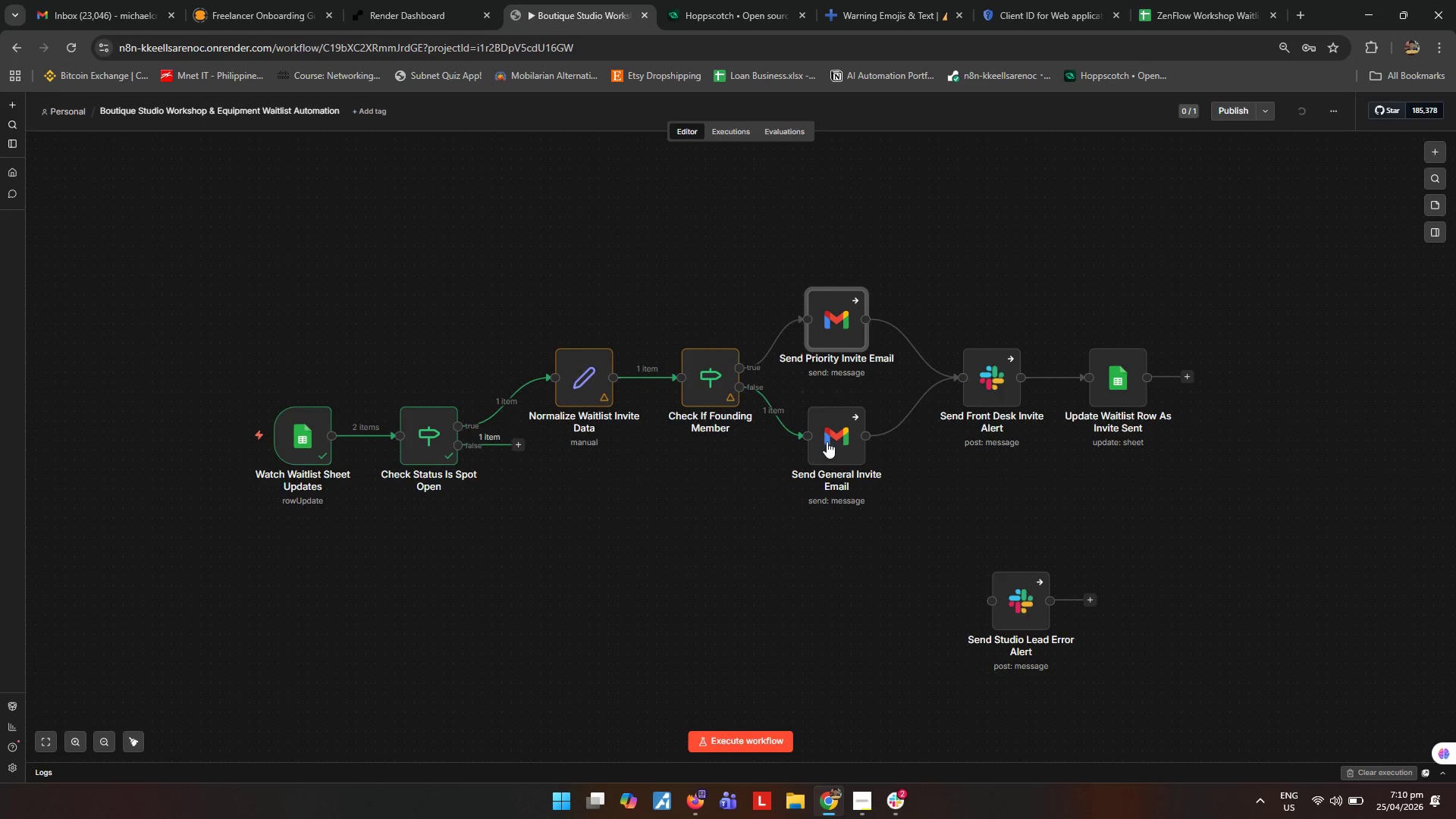 
double_click([827, 441])
 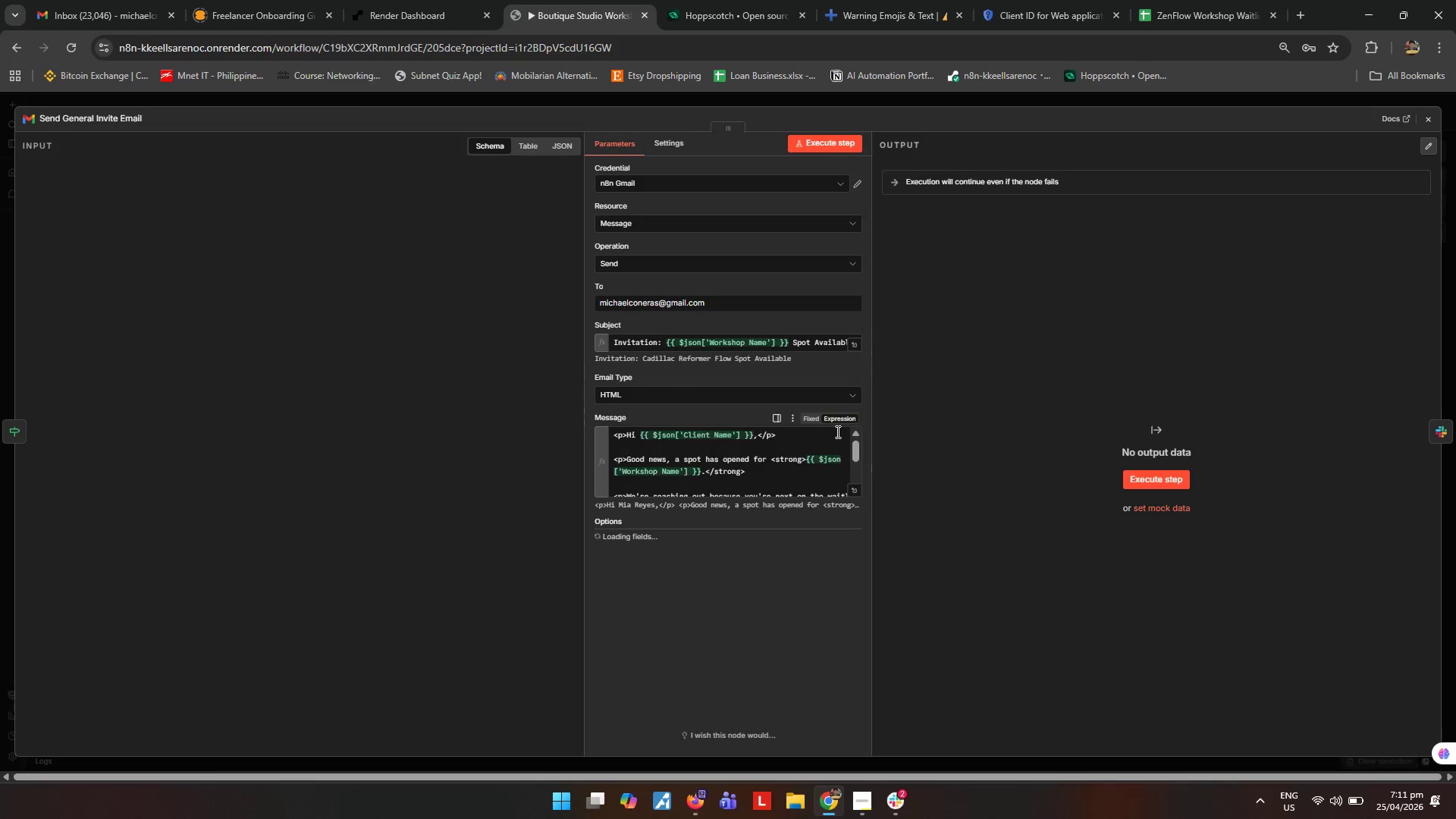 
left_click_drag(start_coordinate=[771, 302], to_coordinate=[422, 294])
 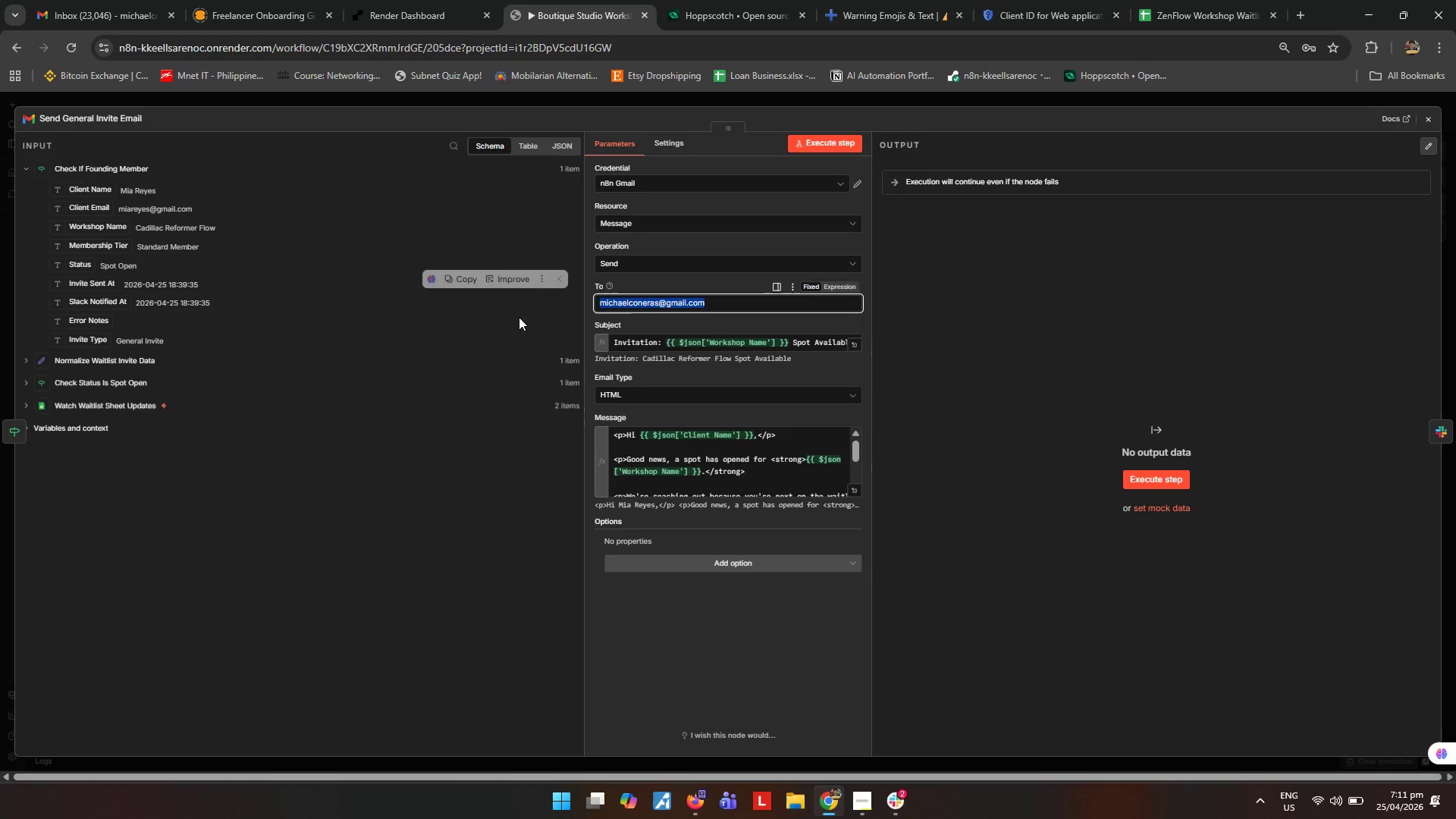 
key(Control+ControlLeft)
 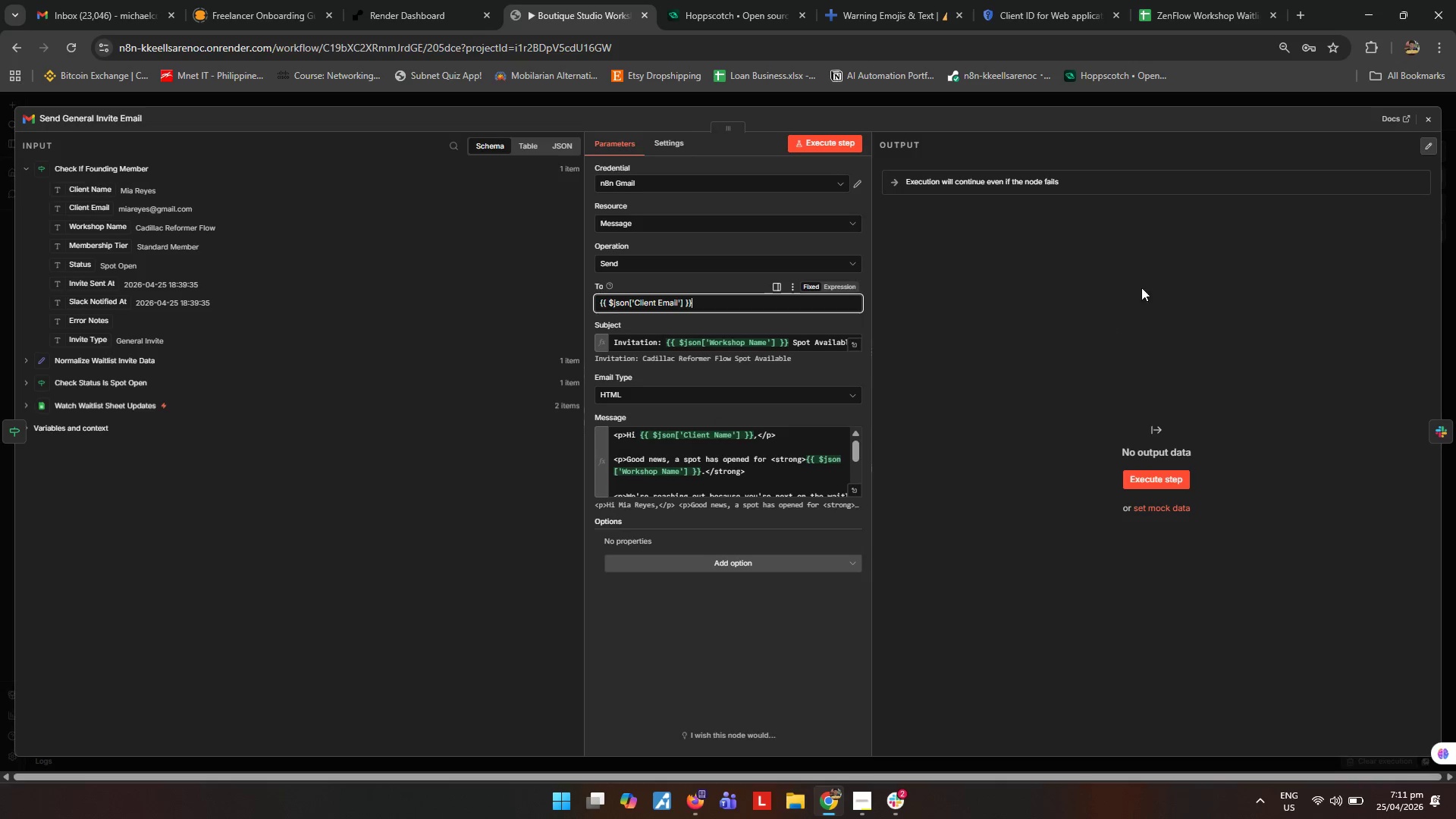 
key(Control+V)
 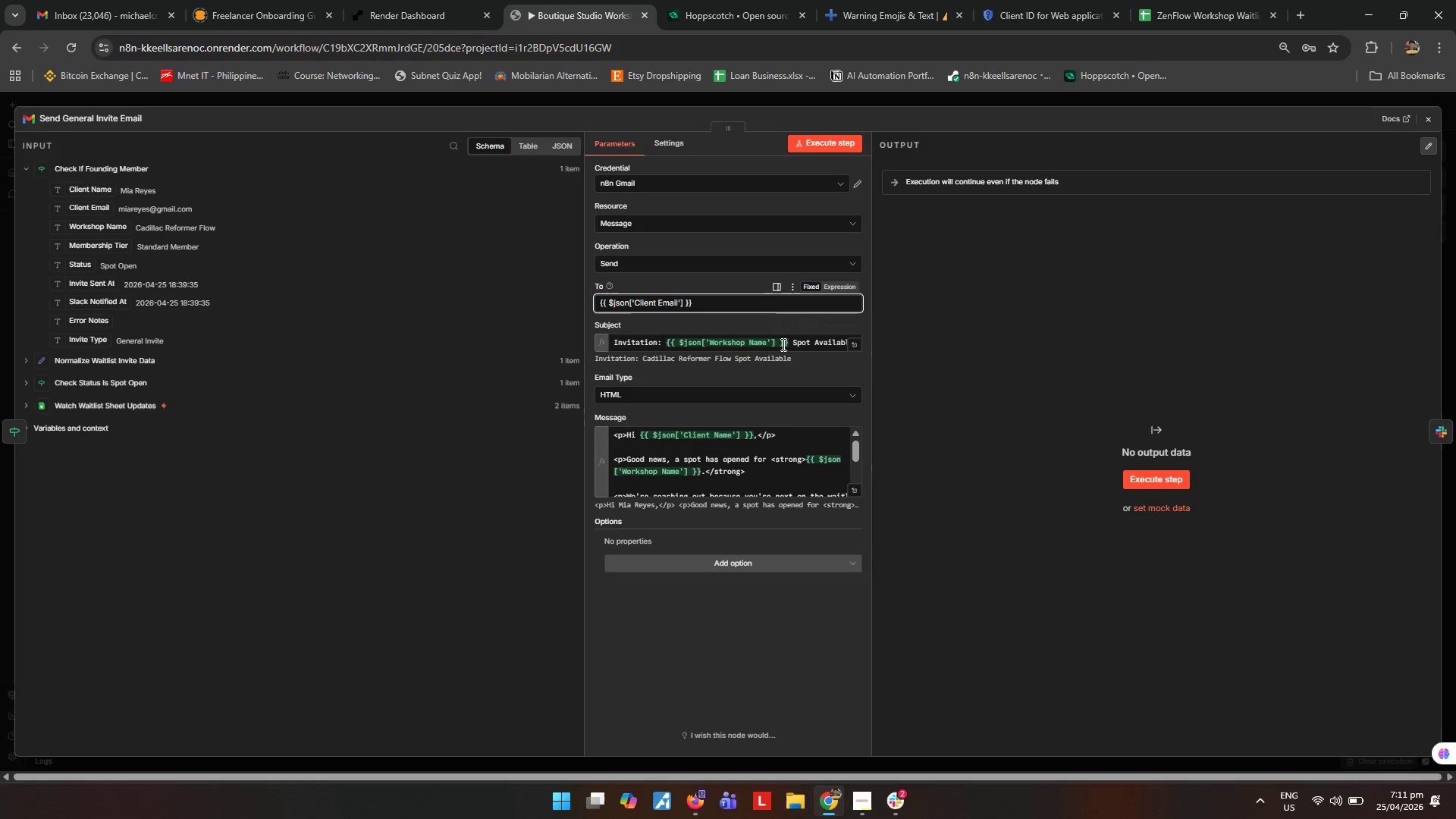 
left_click([836, 286])
 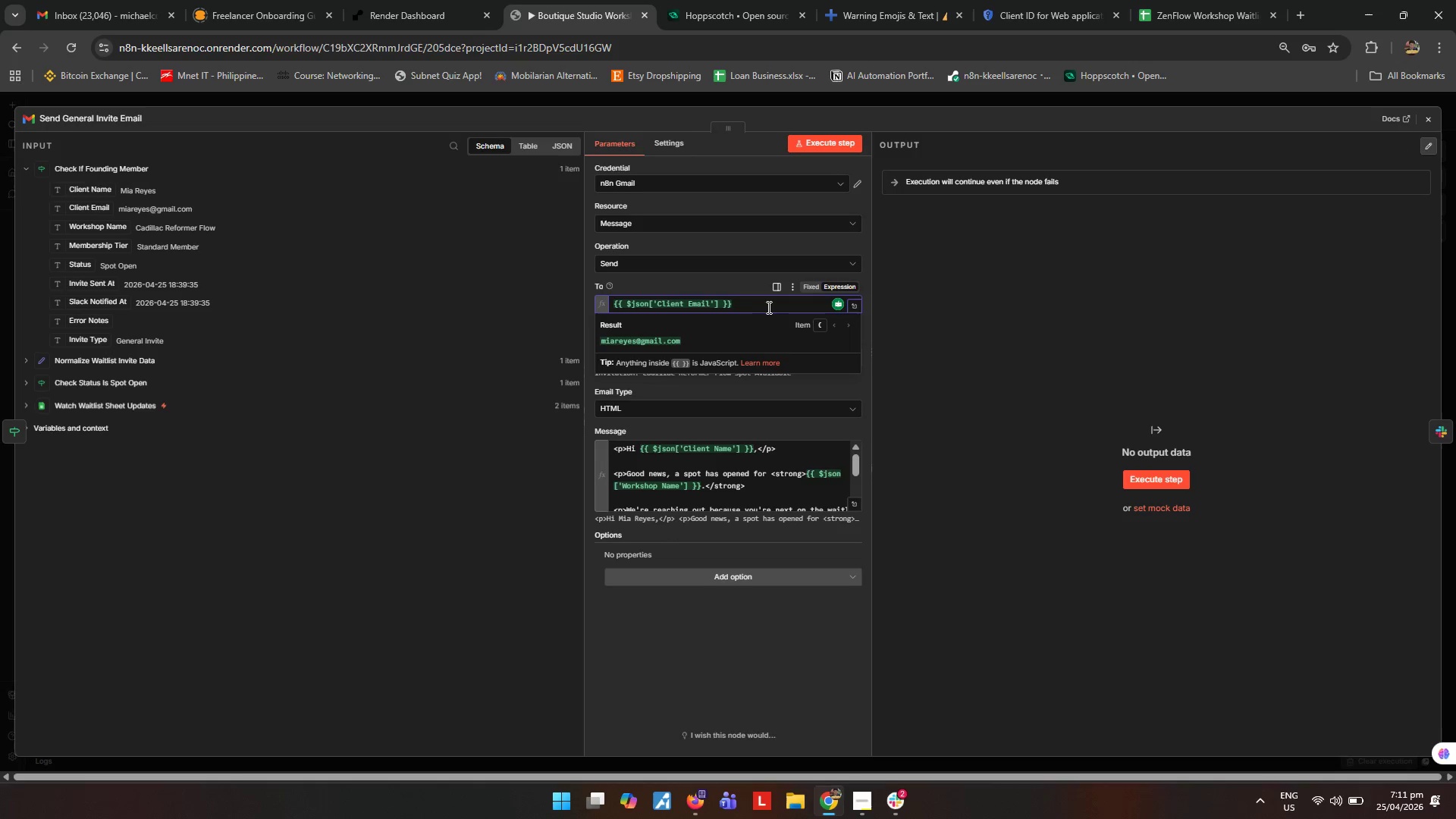 
left_click([981, 421])
 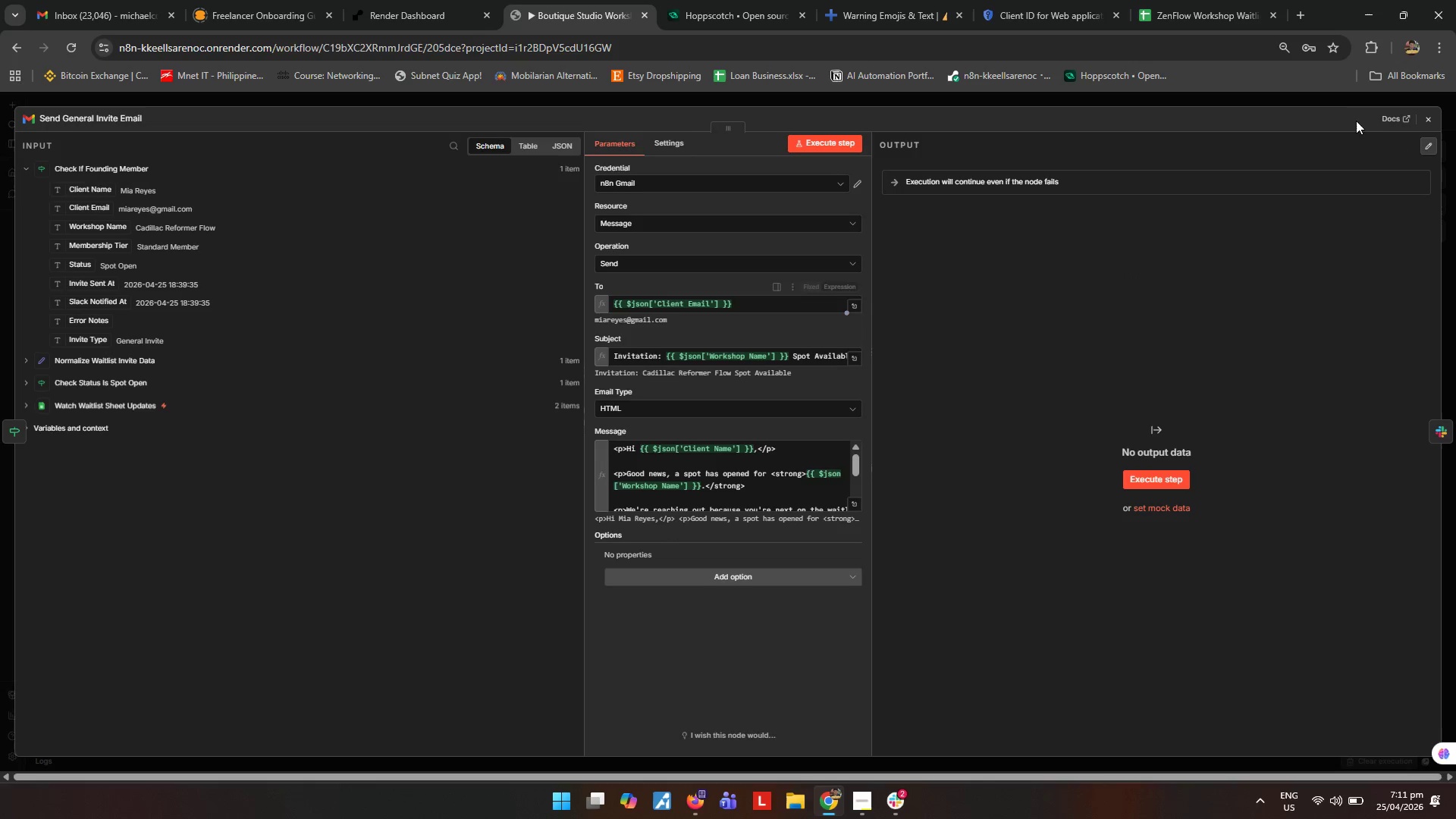 
left_click([1424, 120])
 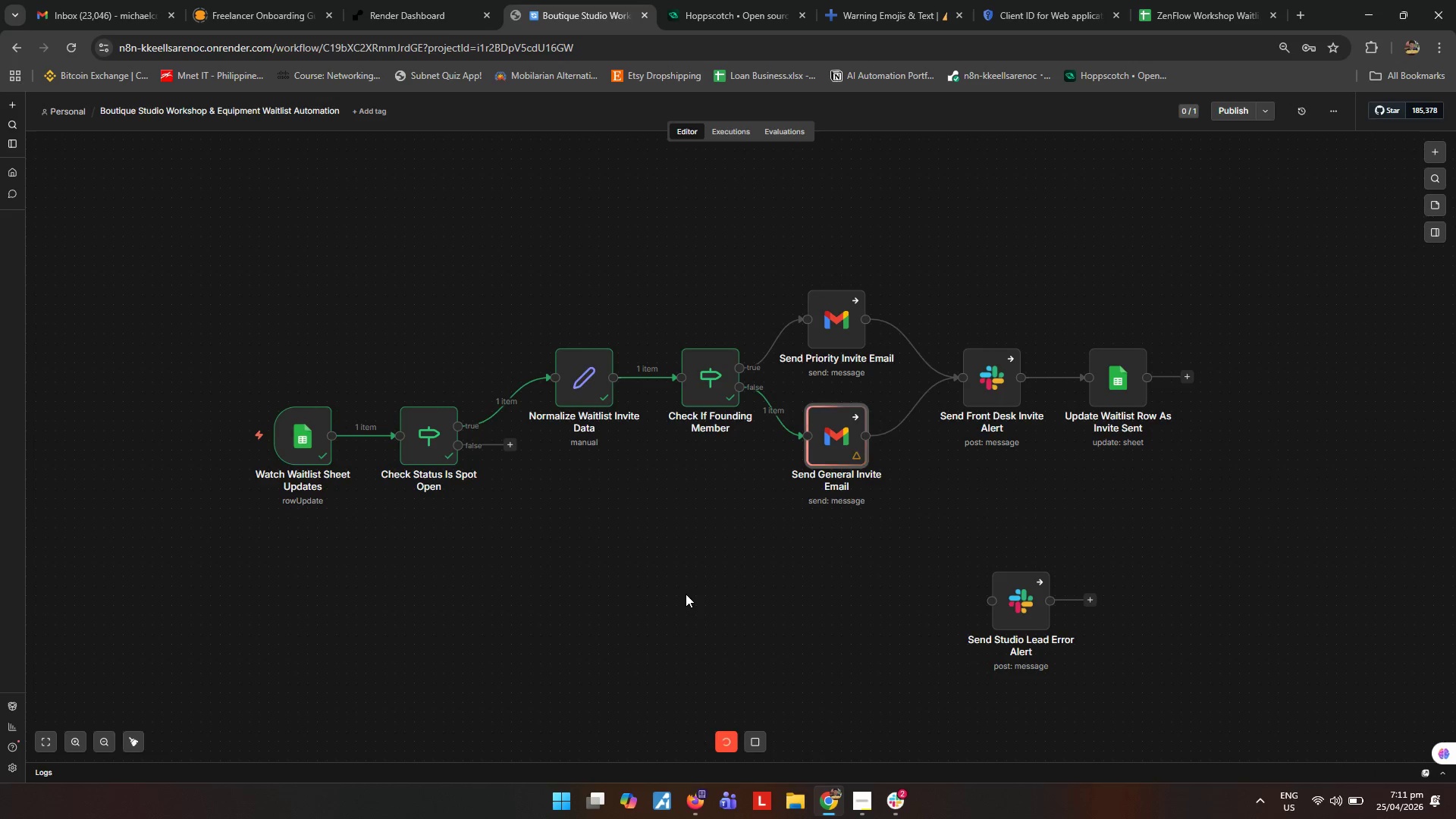 
wait(13.7)
 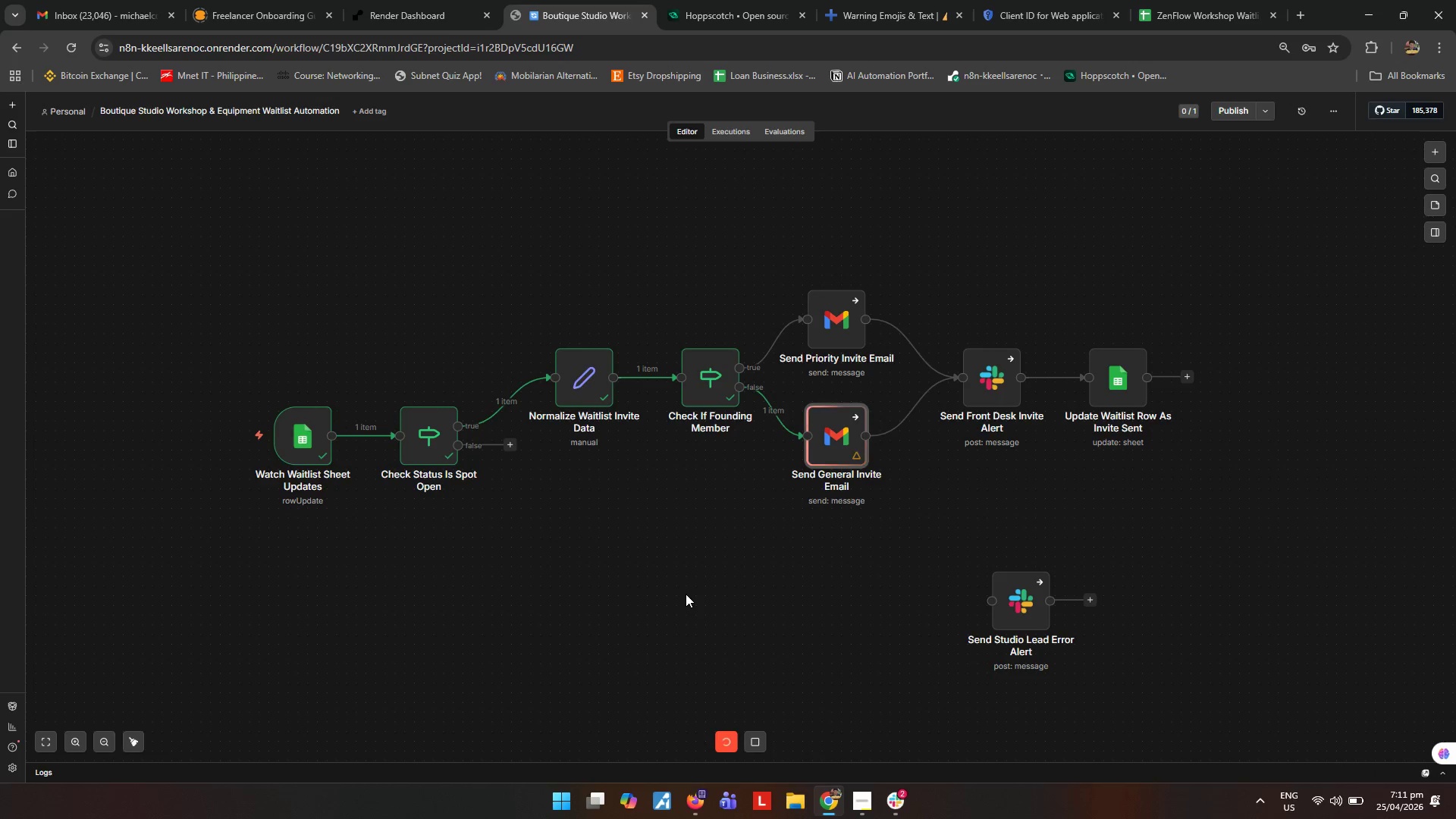 
left_click([893, 796])
 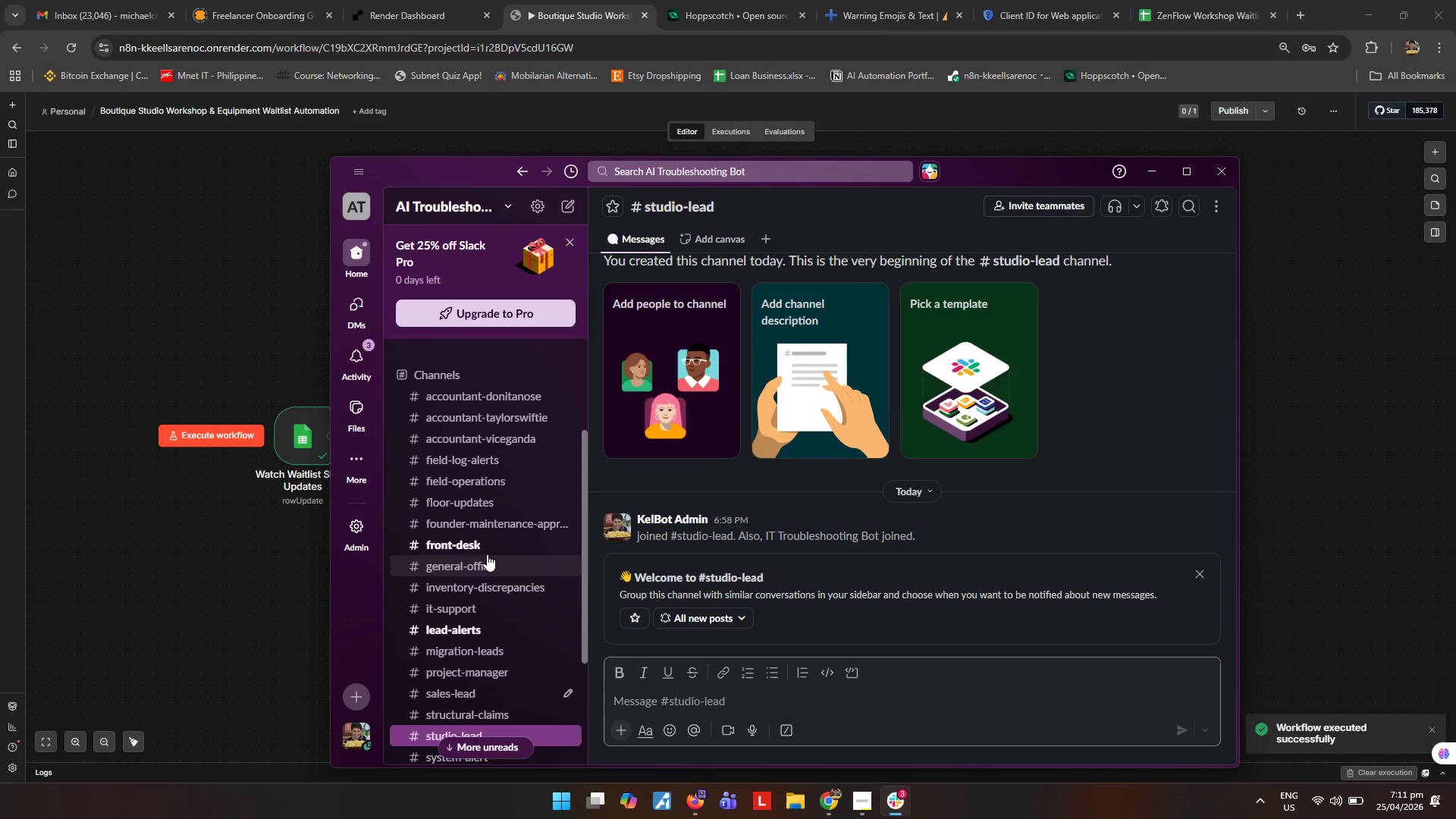 
left_click([488, 553])
 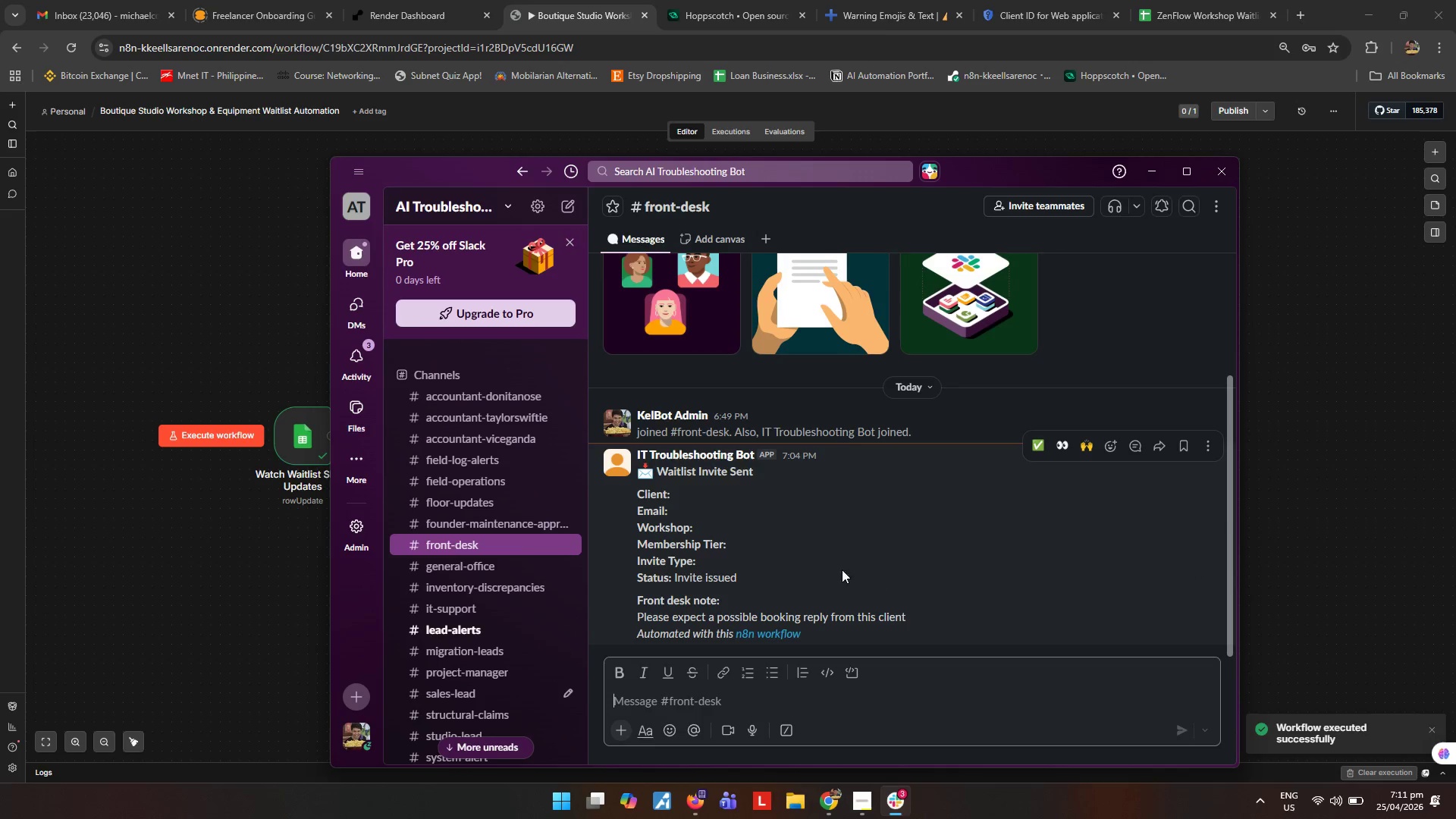 
scroll: coordinate [833, 577], scroll_direction: down, amount: 3.0
 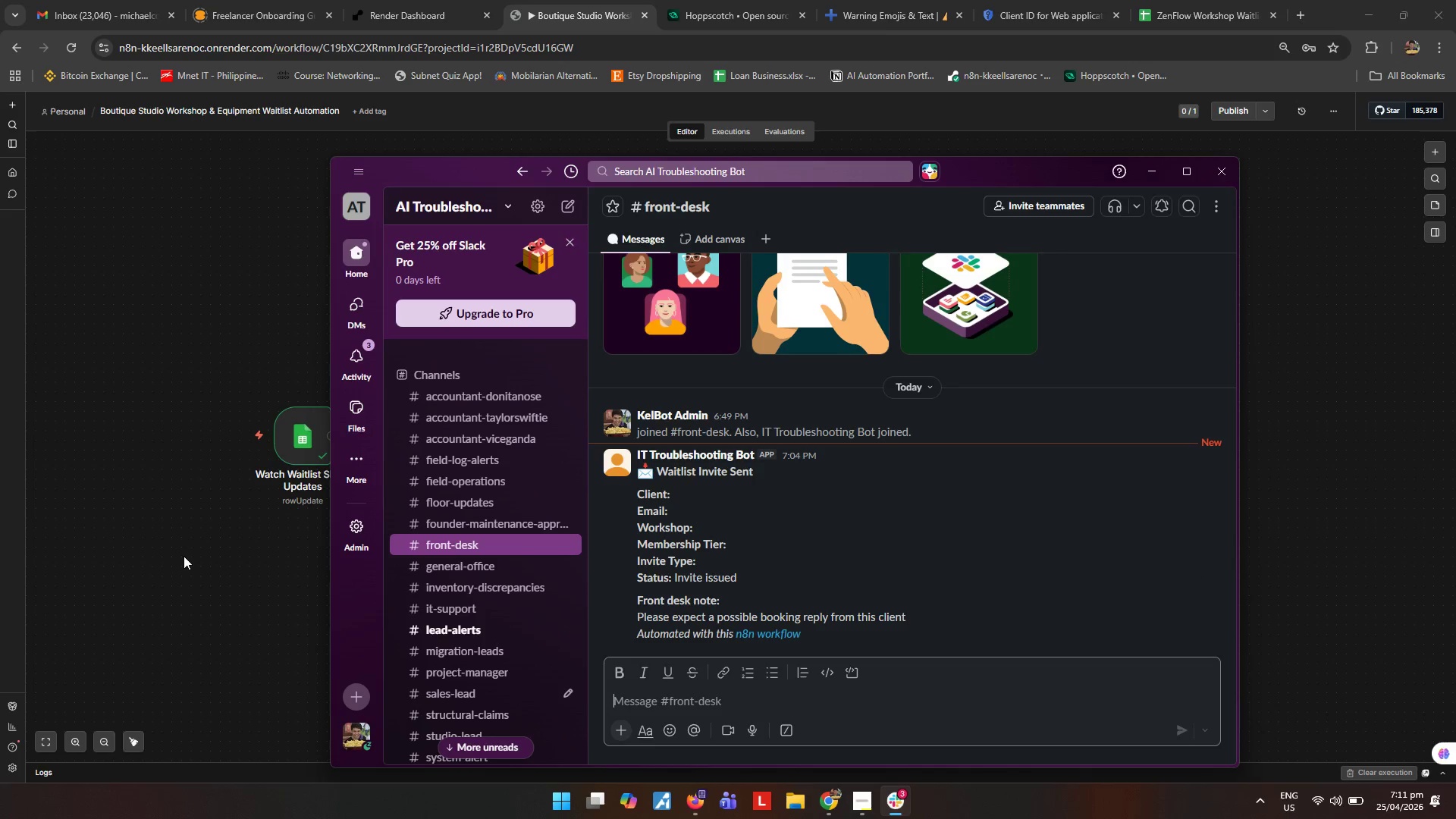 
left_click([184, 556])
 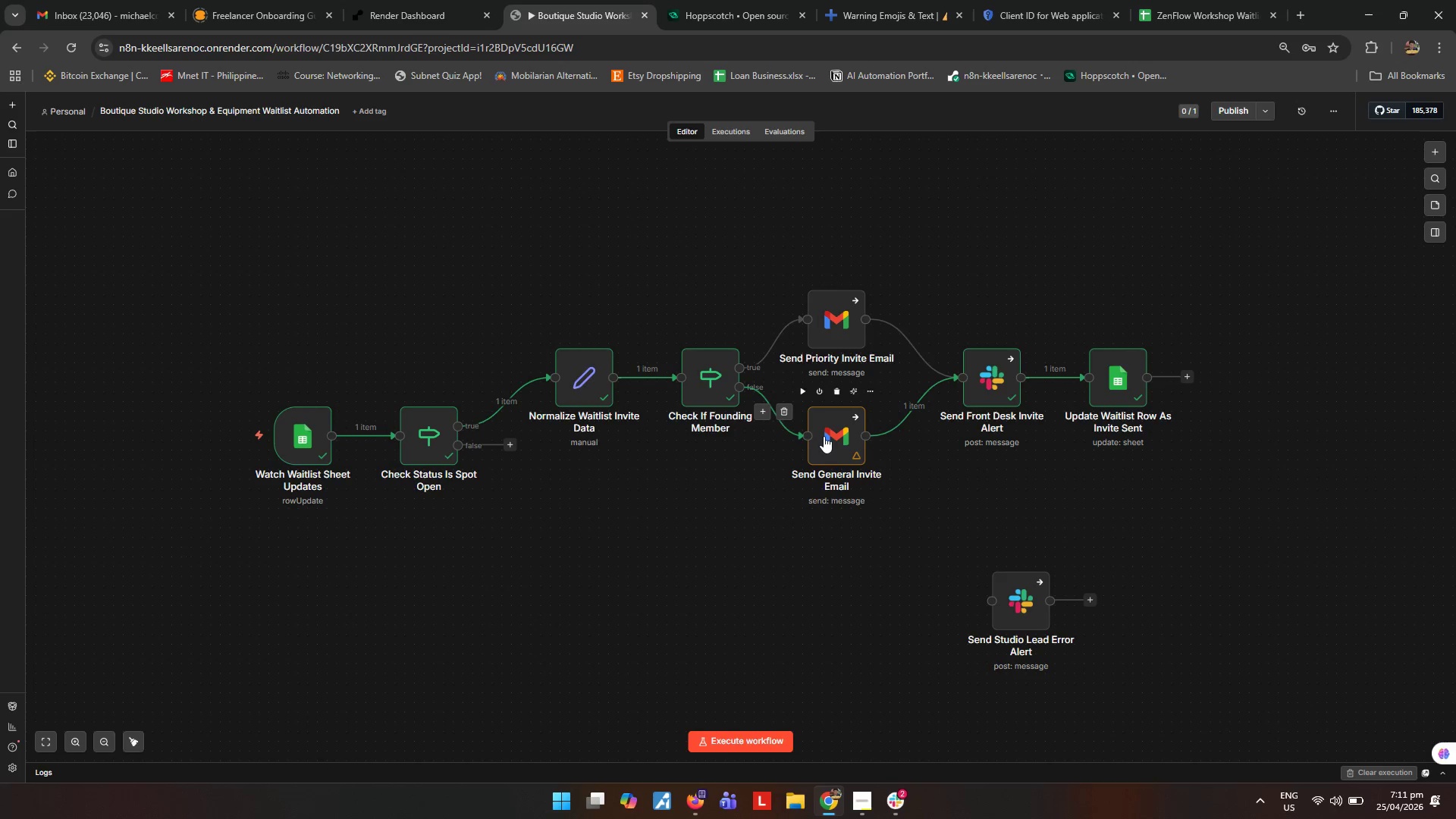 
double_click([824, 436])
 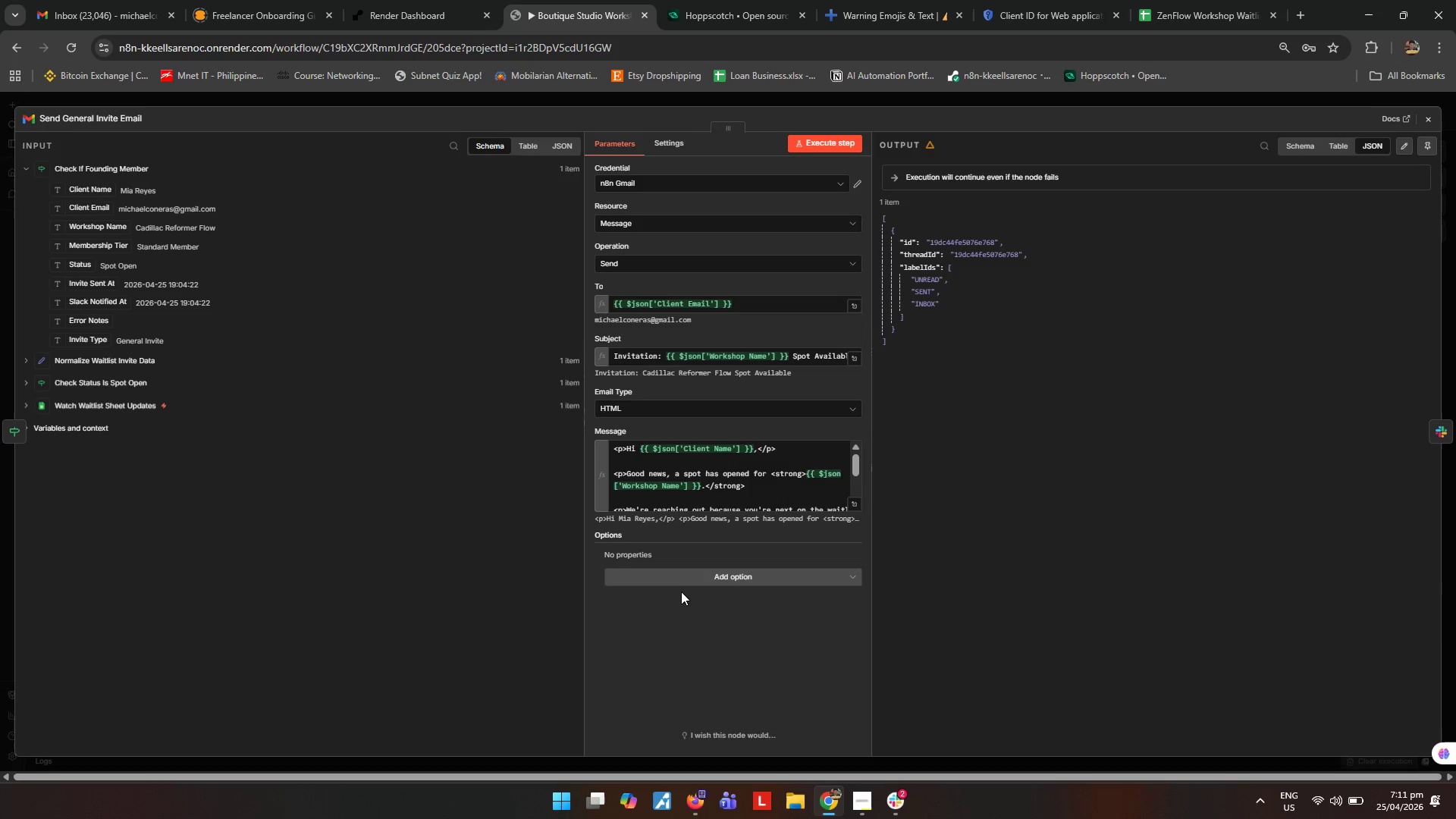 
wait(5.03)
 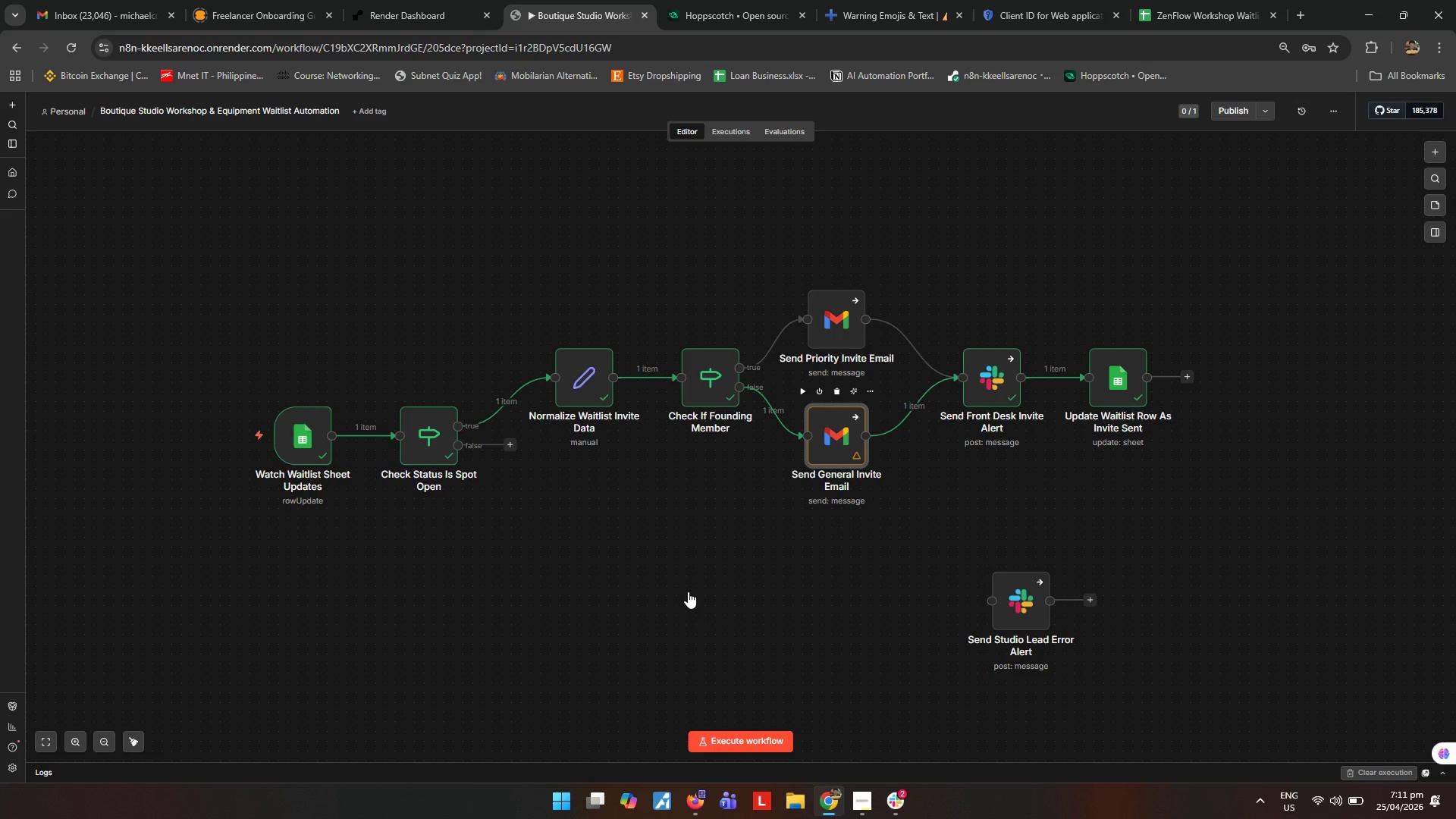 
scroll: coordinate [780, 478], scroll_direction: down, amount: 2.0
 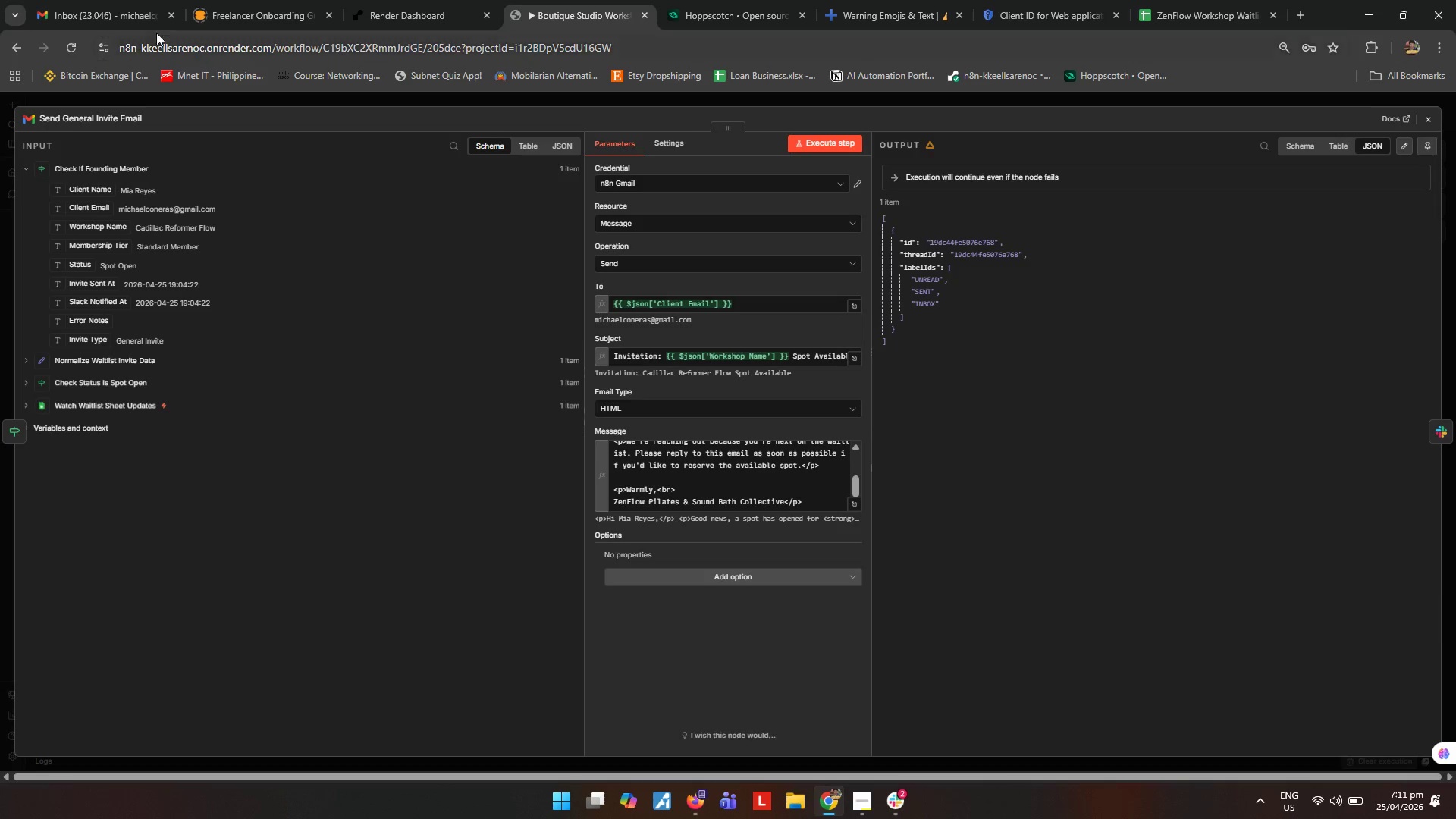 
left_click([105, 0])
 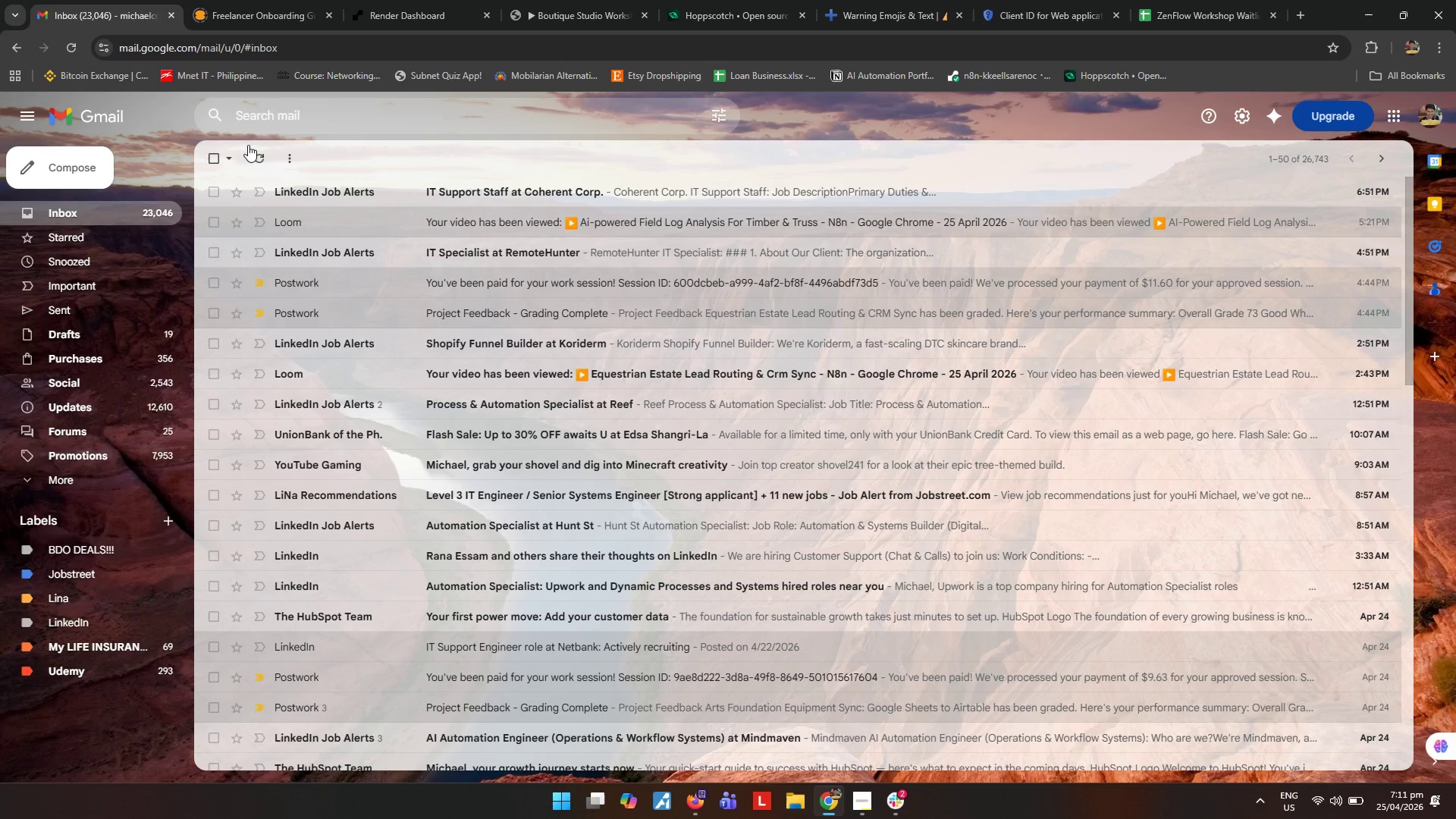 
left_click([263, 156])
 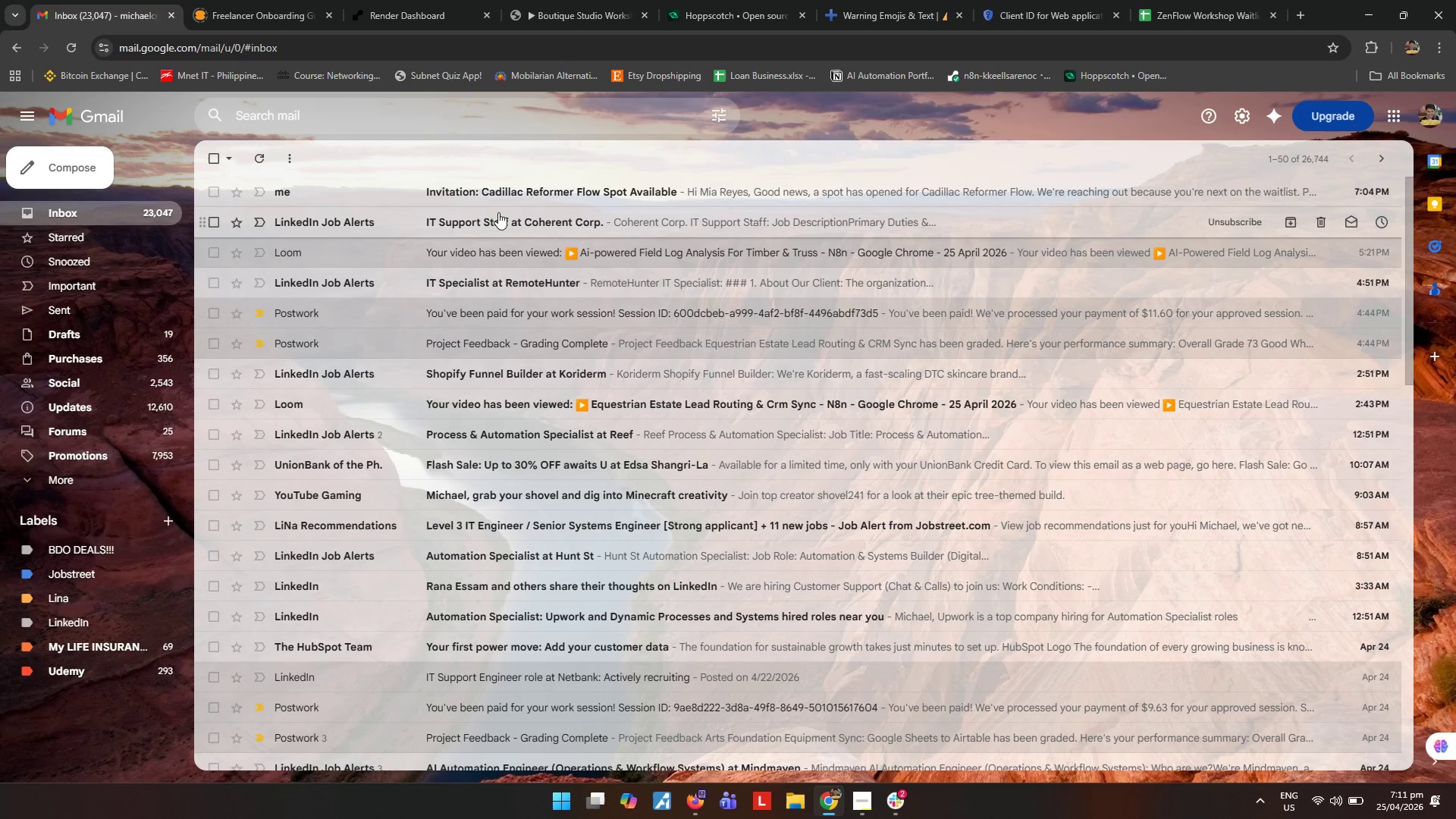 
left_click([519, 183])
 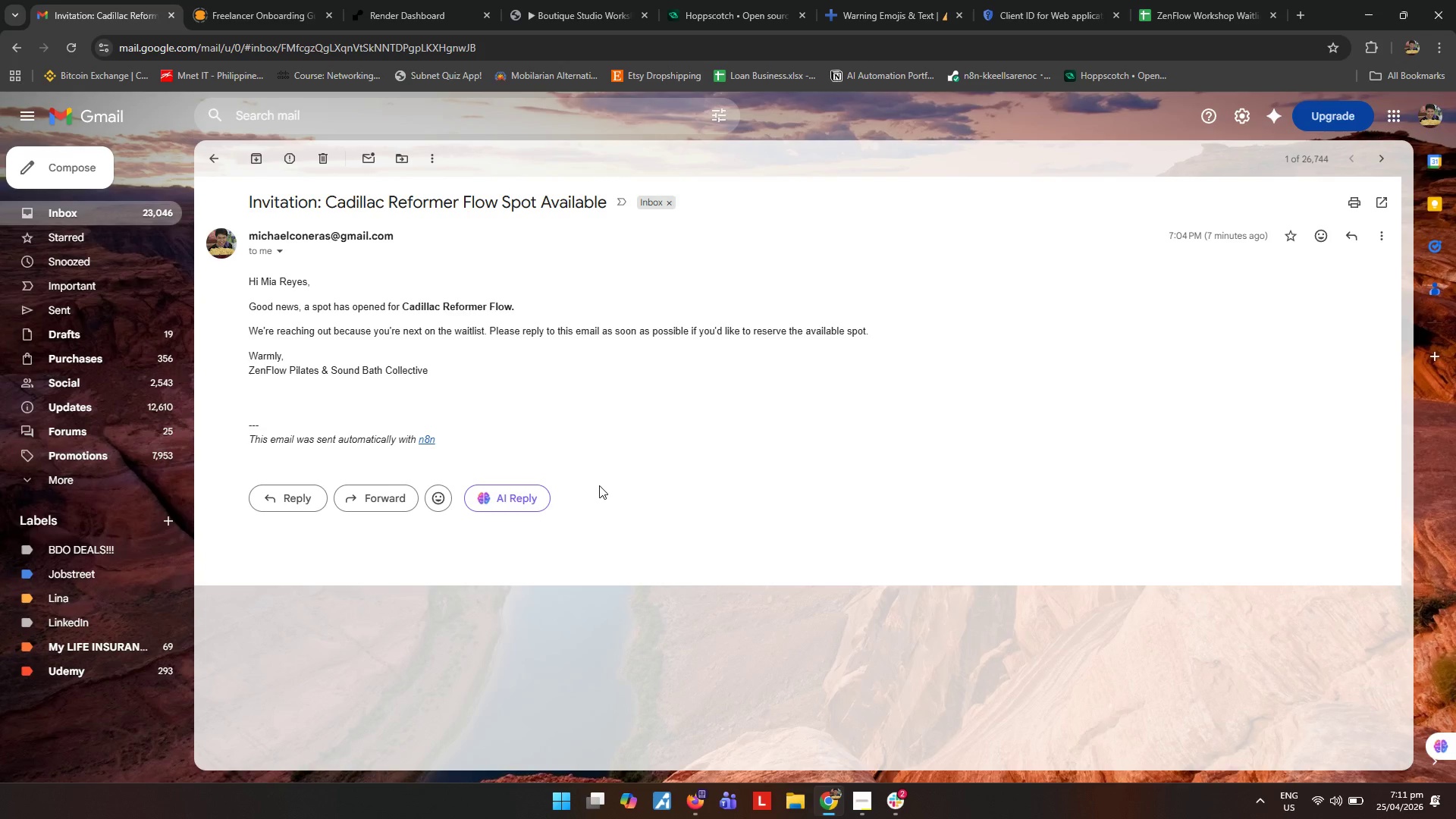 
wait(9.12)
 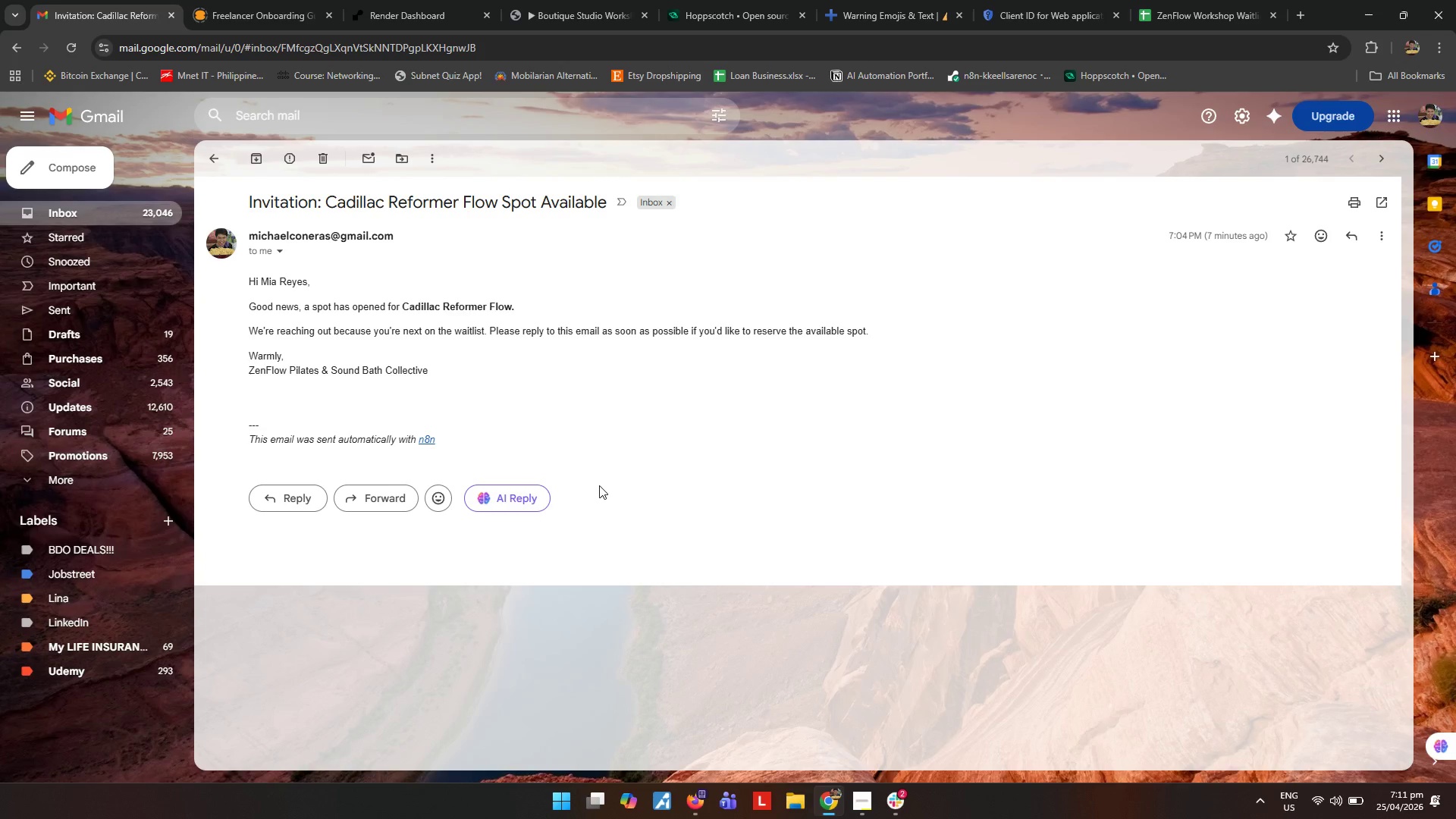 
left_click([564, 3])
 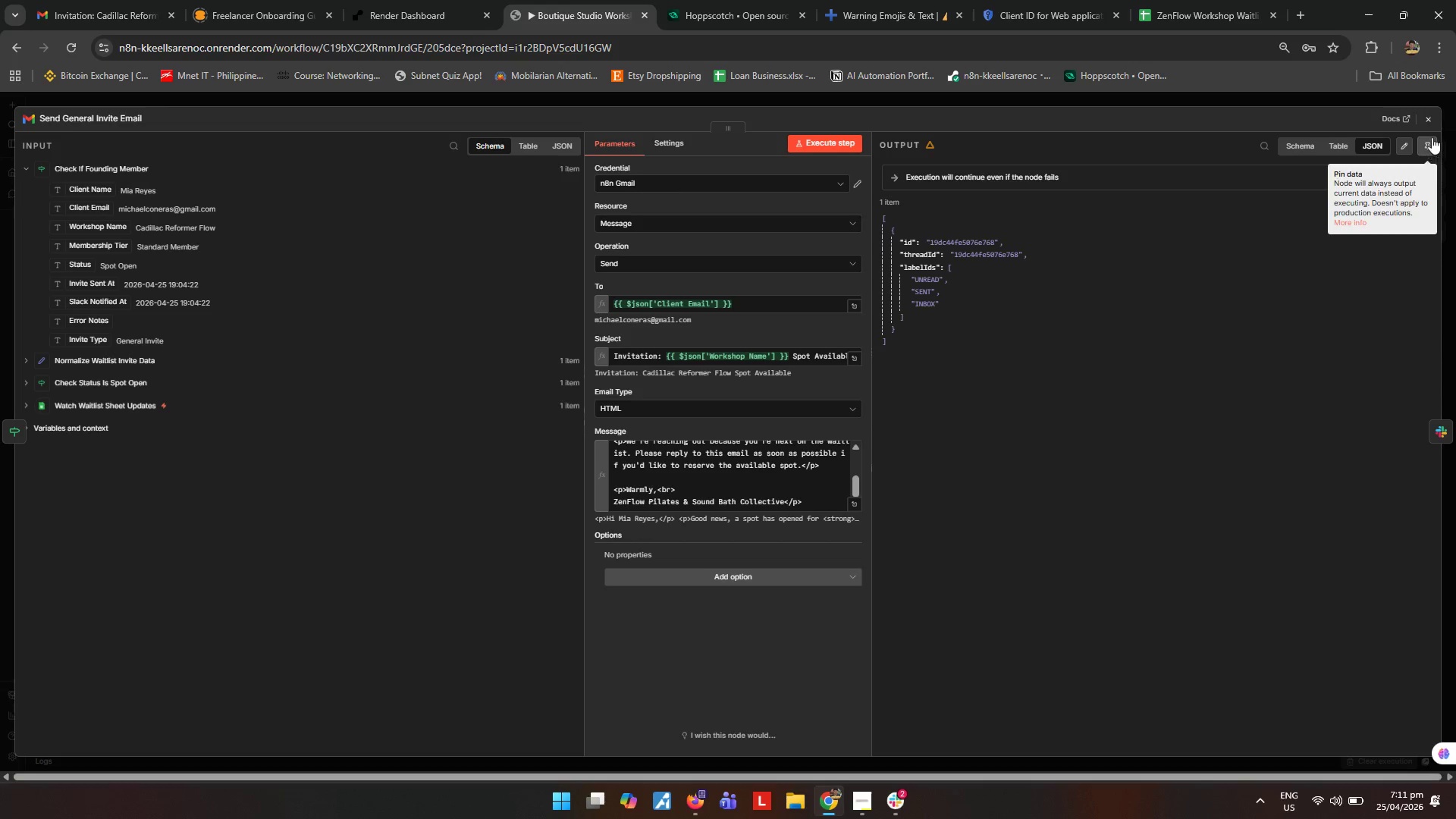 
left_click([1432, 118])
 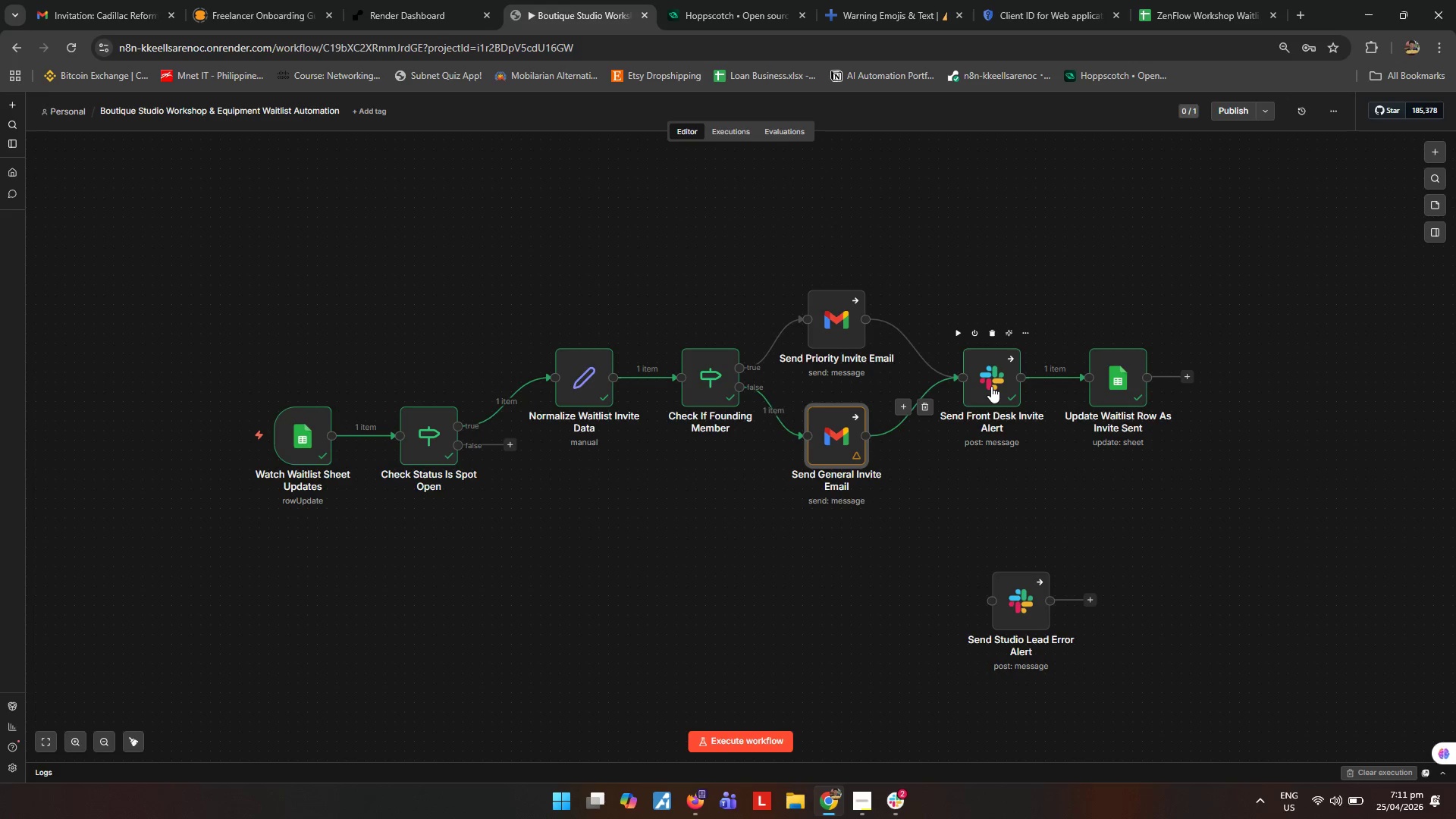 
double_click([991, 386])
 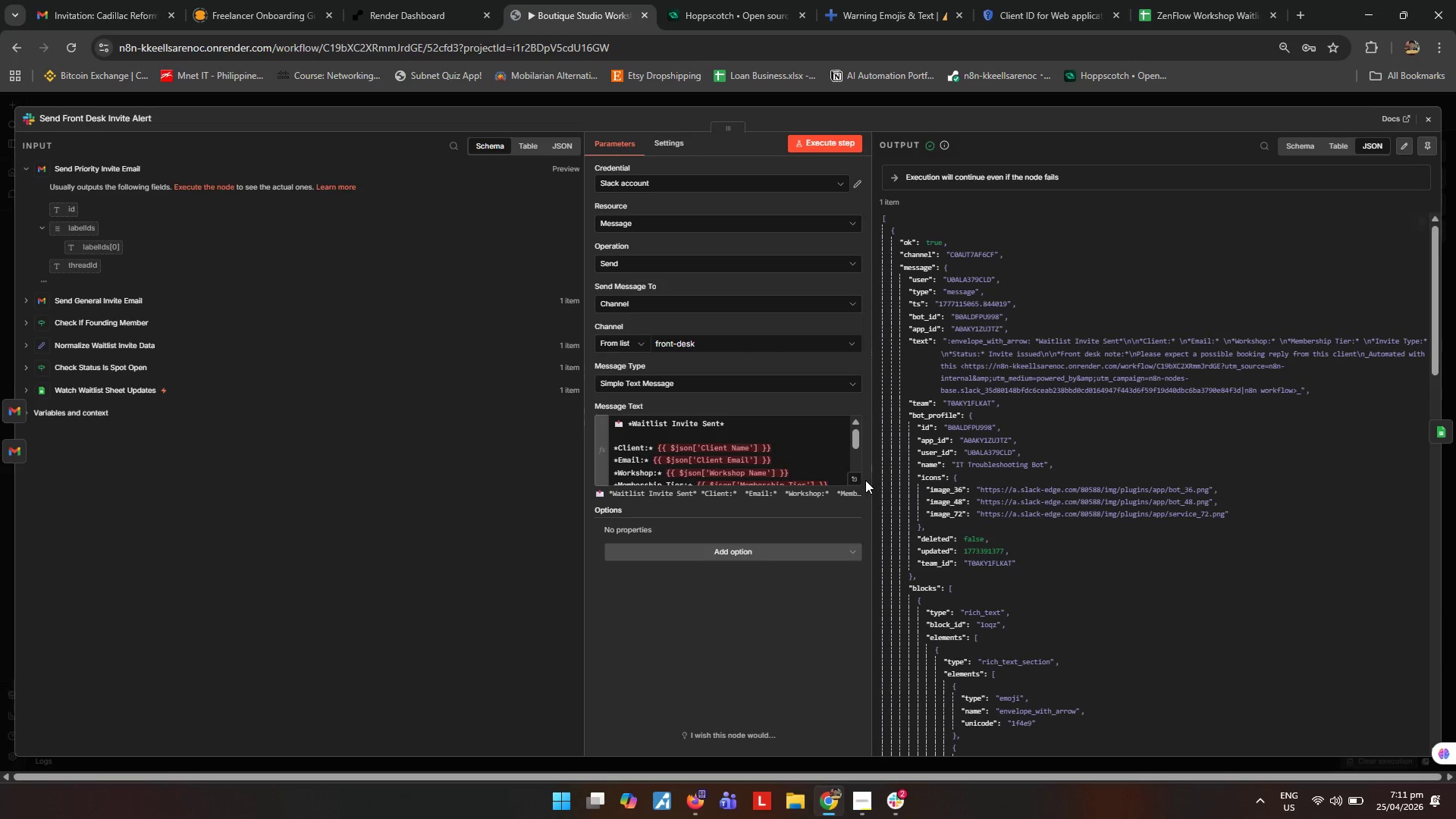 
wait(7.83)
 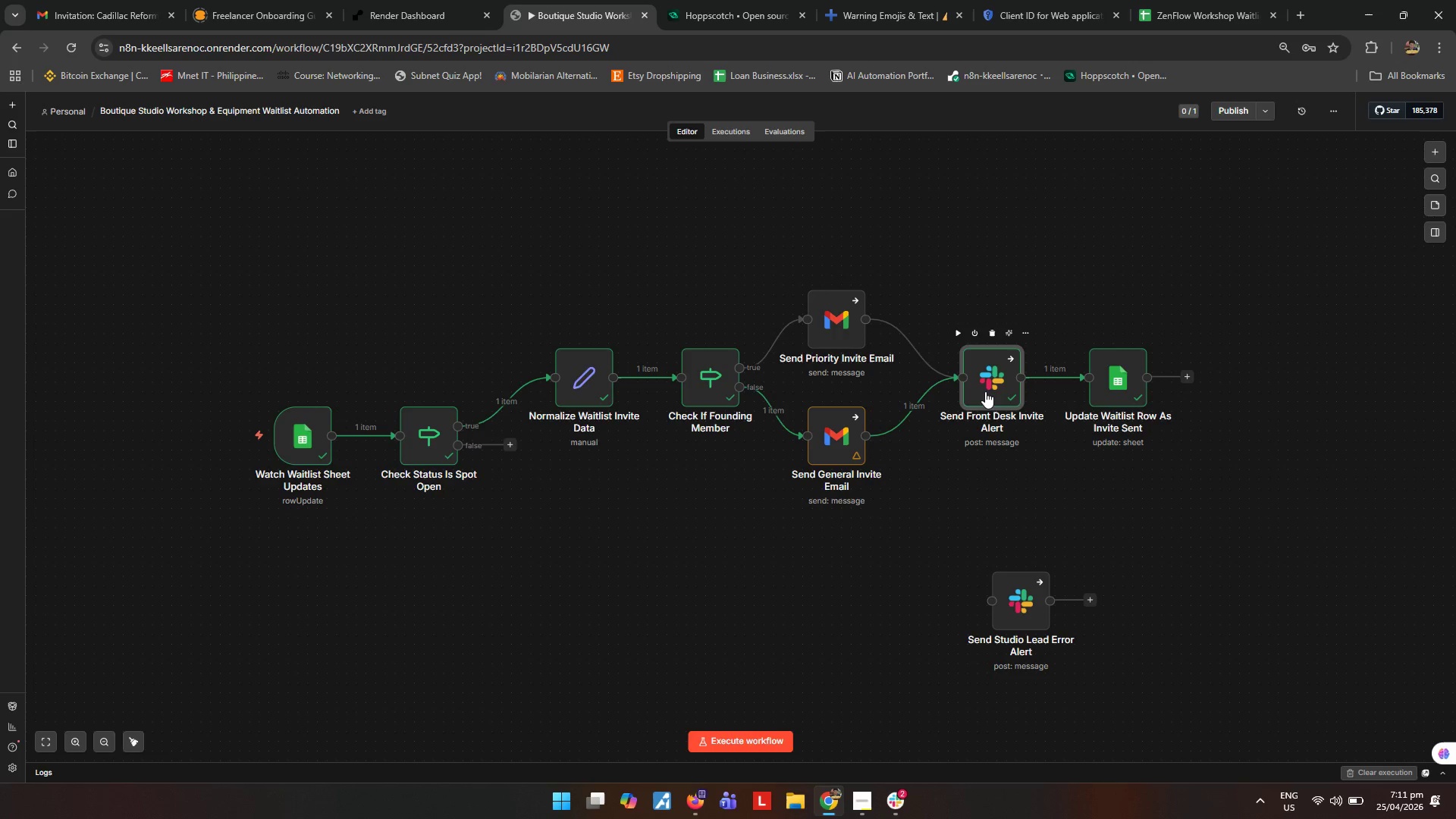 
left_click([859, 482])
 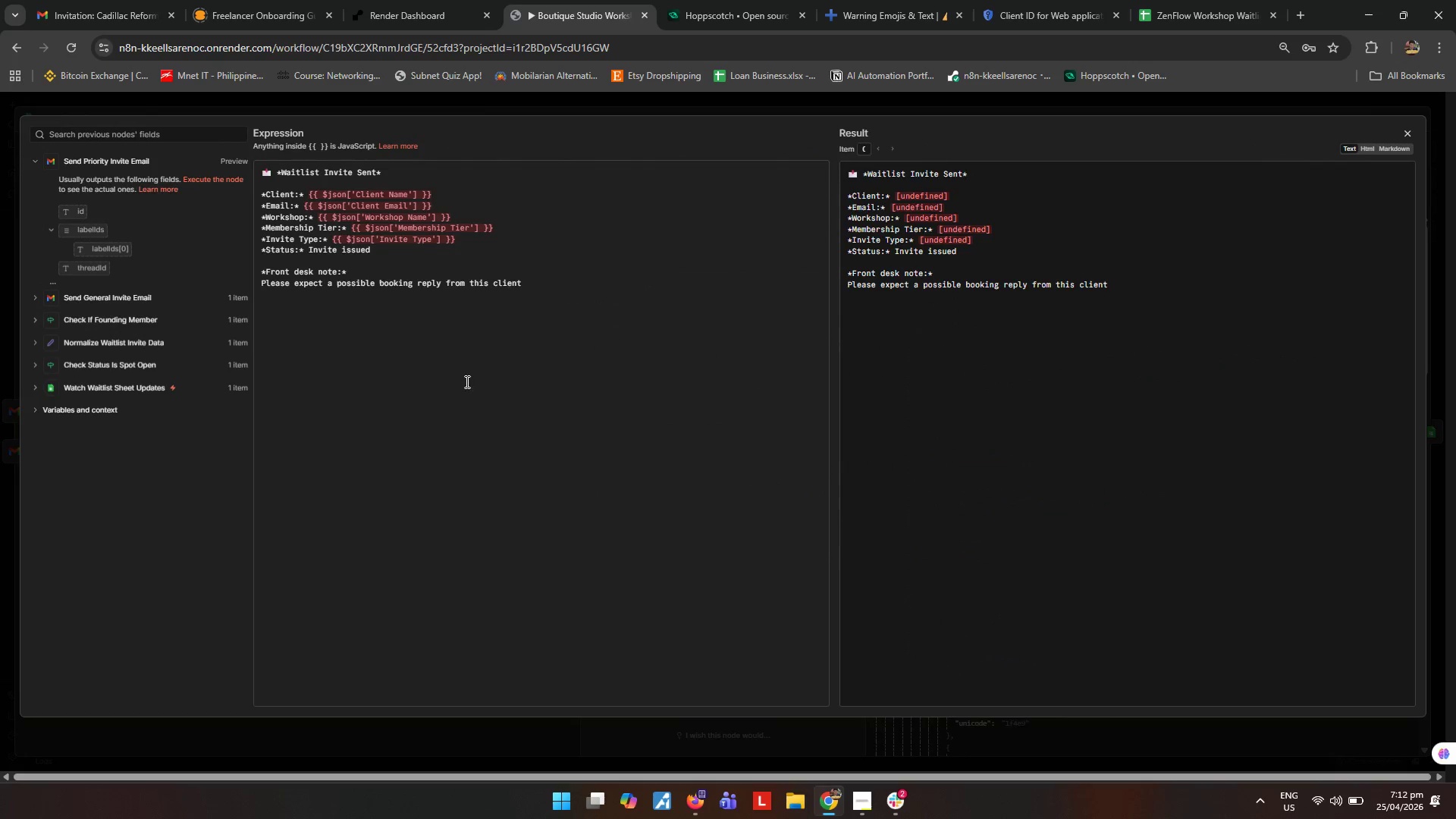 
left_click([467, 368])
 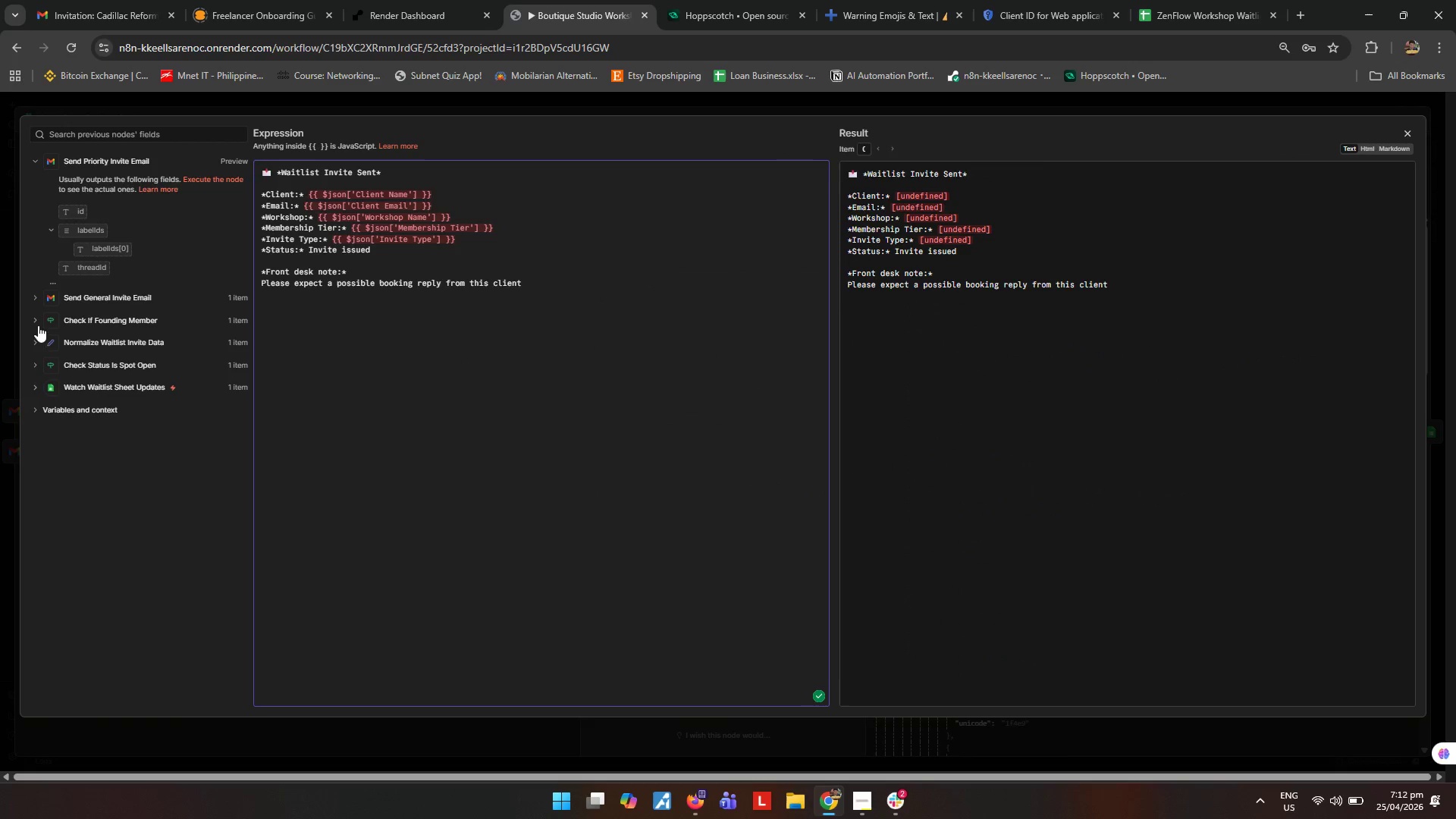 
left_click([35, 340])
 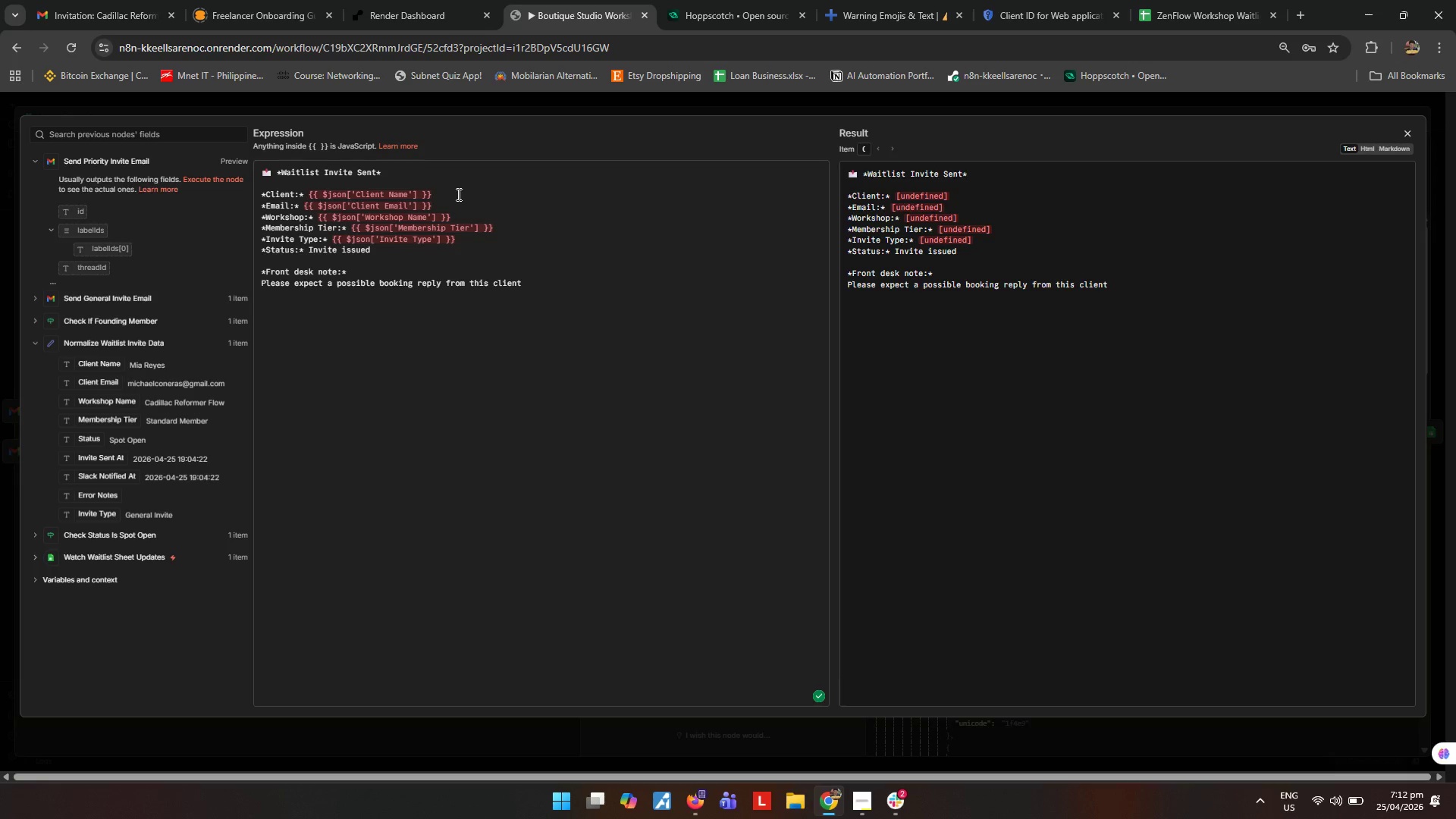 
left_click_drag(start_coordinate=[457, 194], to_coordinate=[310, 192])
 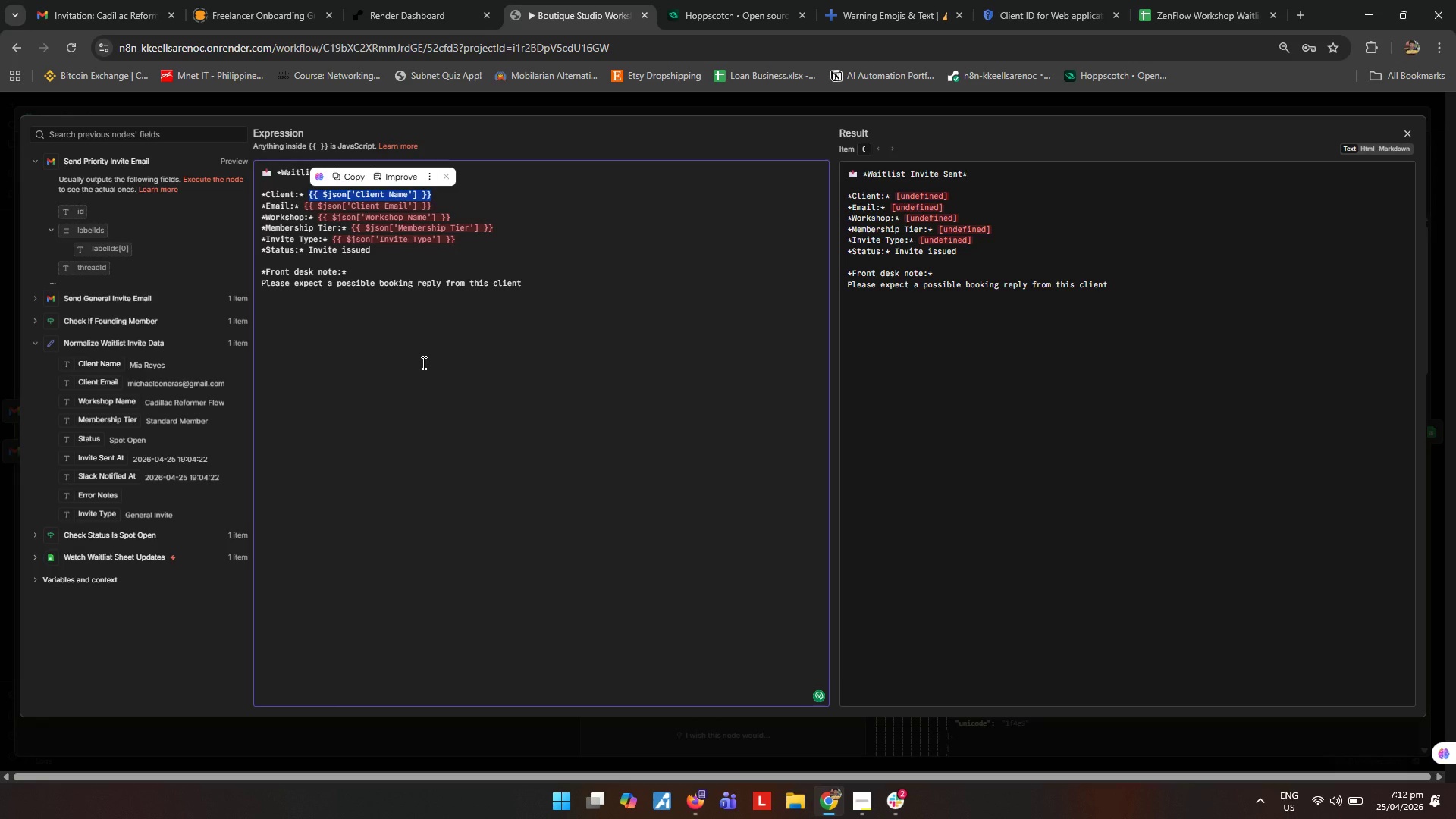 
left_click([443, 358])
 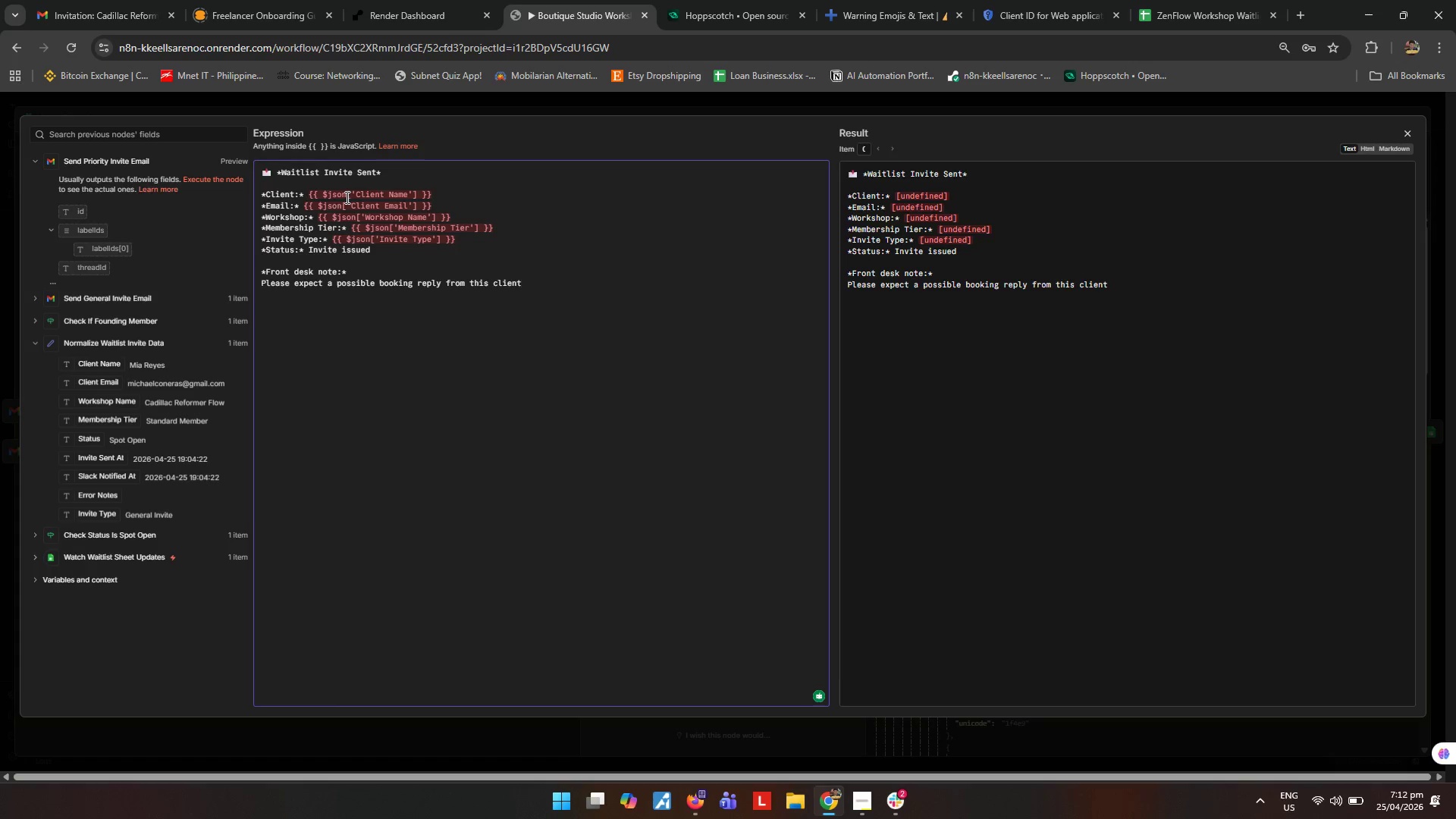 
left_click([345, 195])
 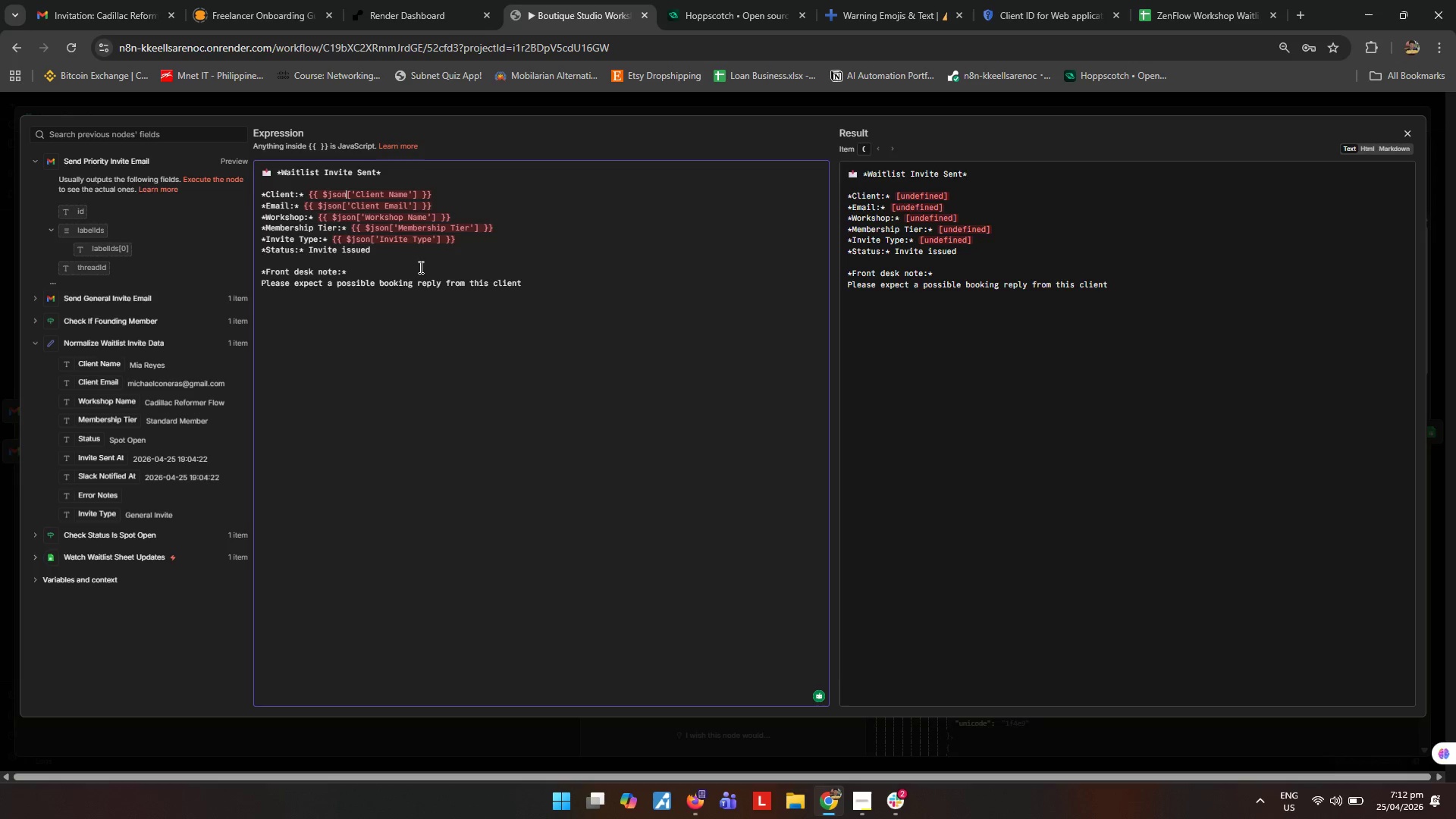 
key(Control+ControlRight)
 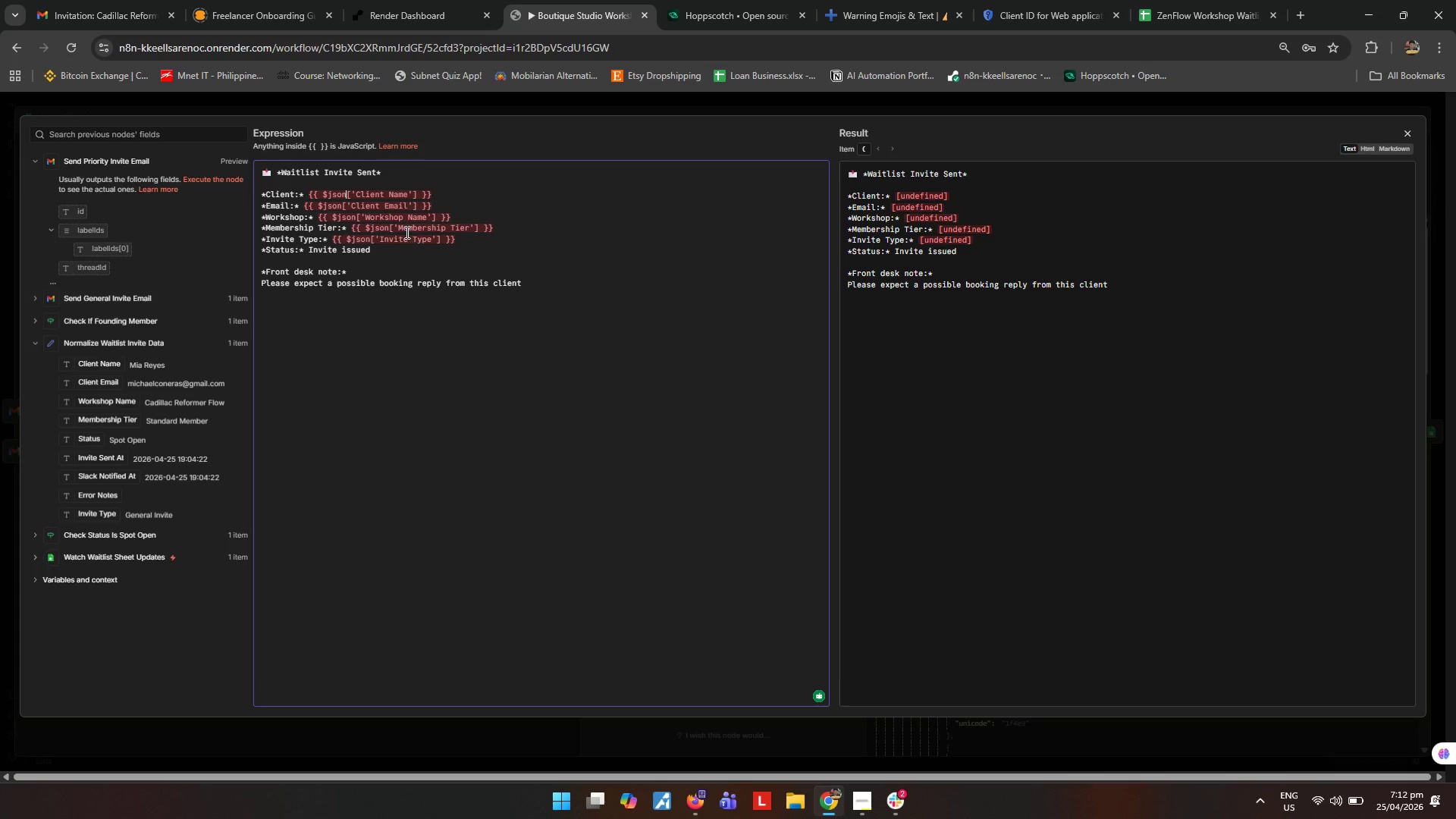 
key(Period)
 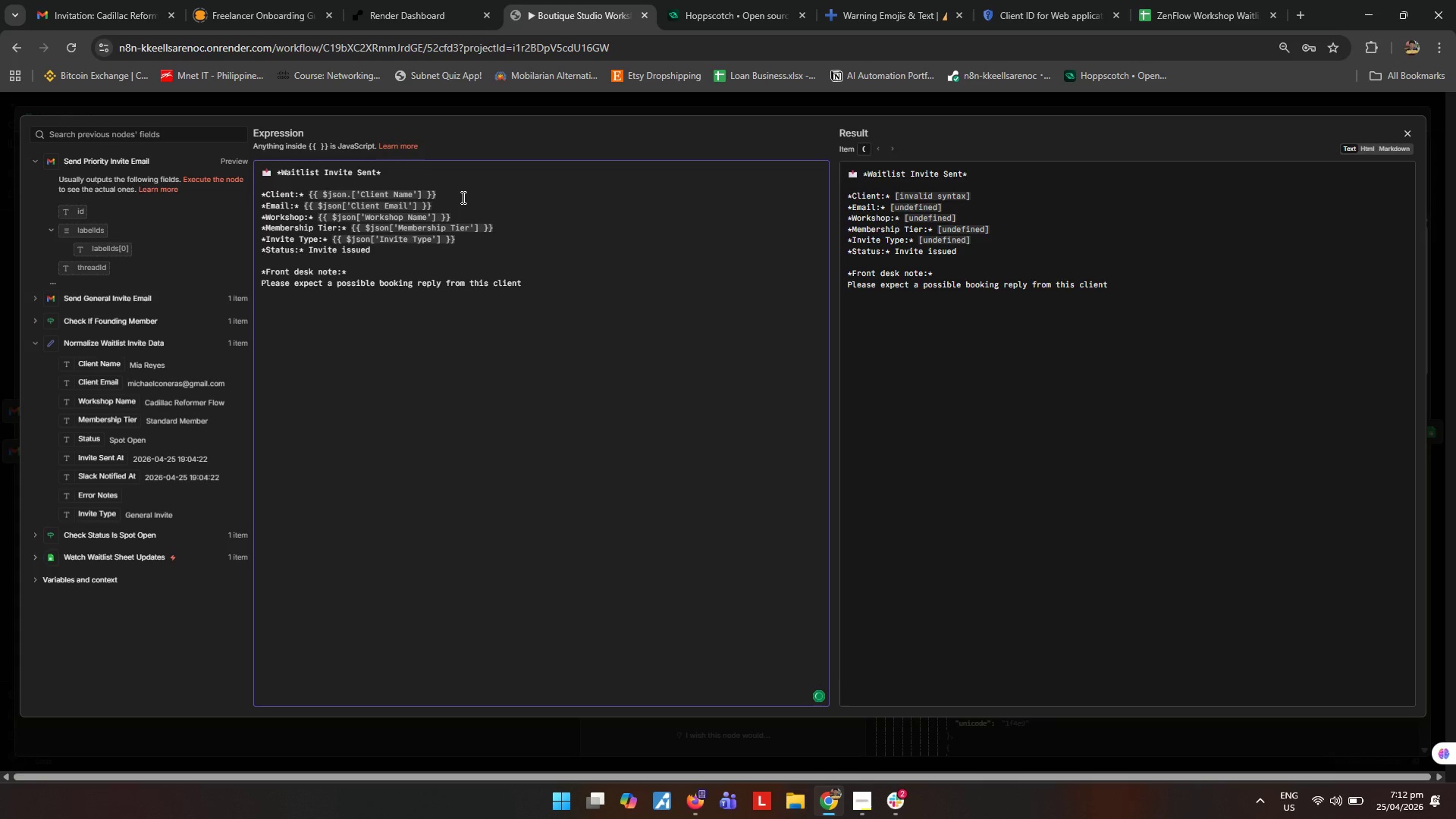 
left_click_drag(start_coordinate=[456, 193], to_coordinate=[309, 194])
 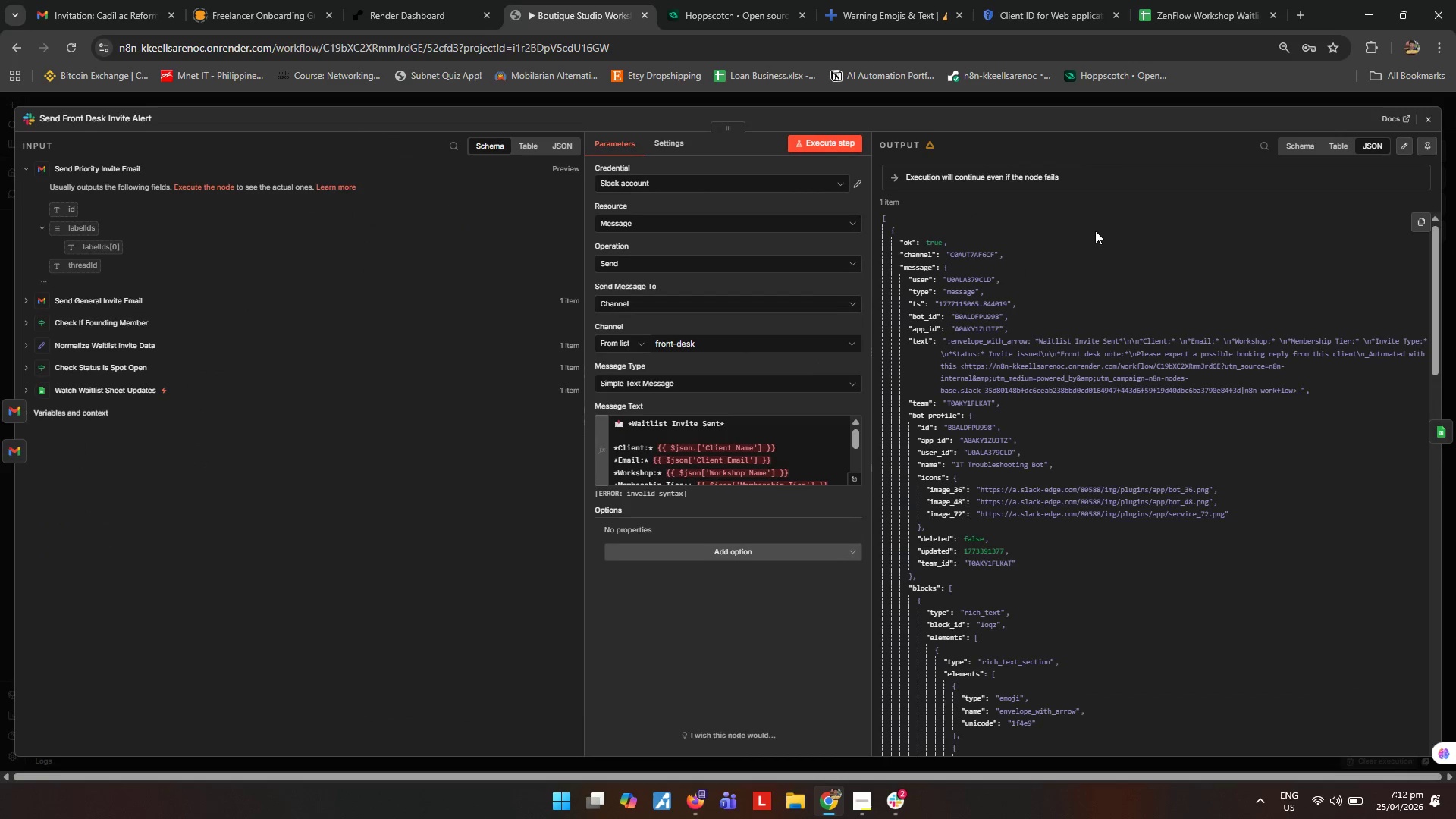 
left_click([1432, 123])
 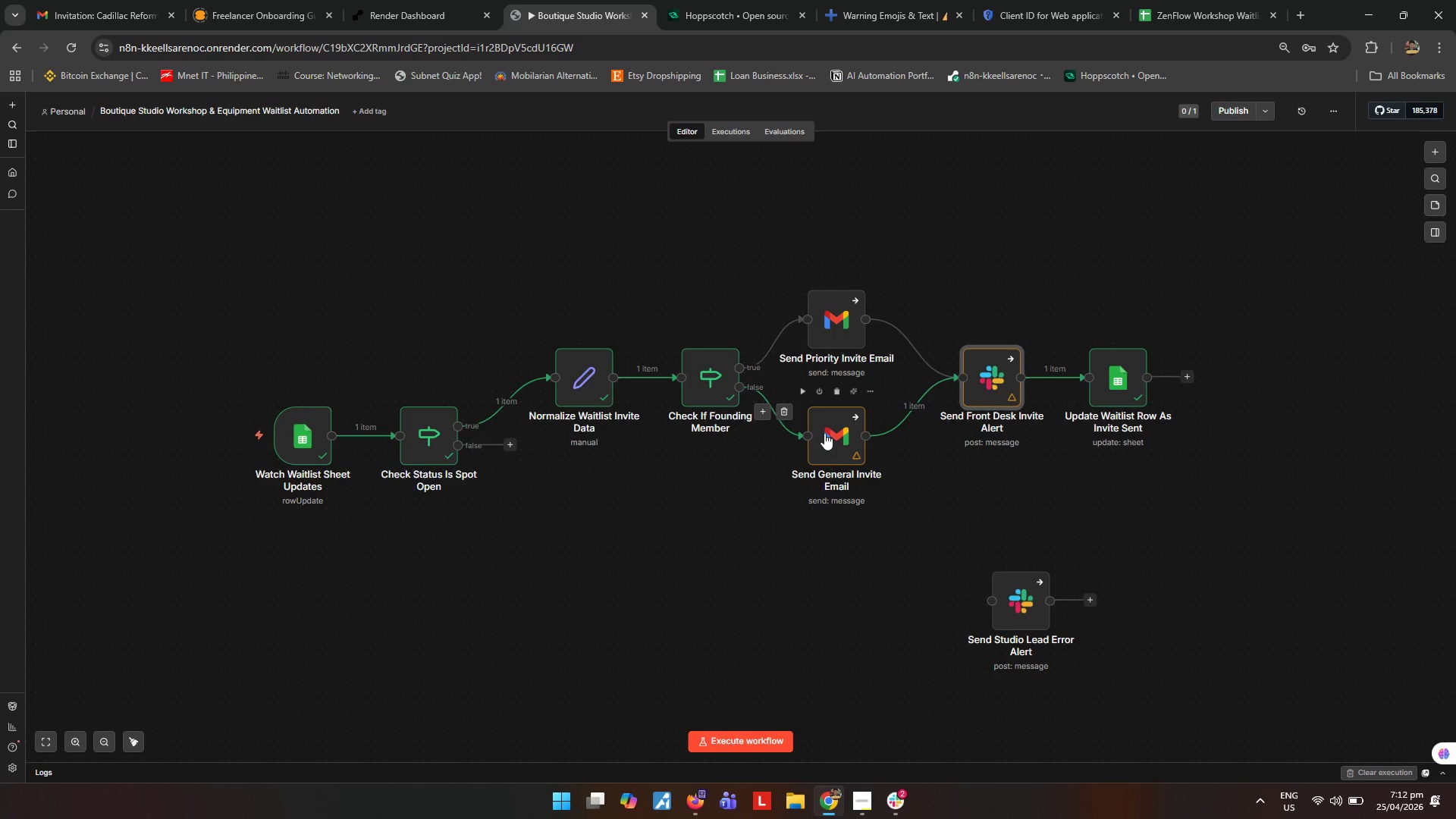 
double_click([824, 432])
 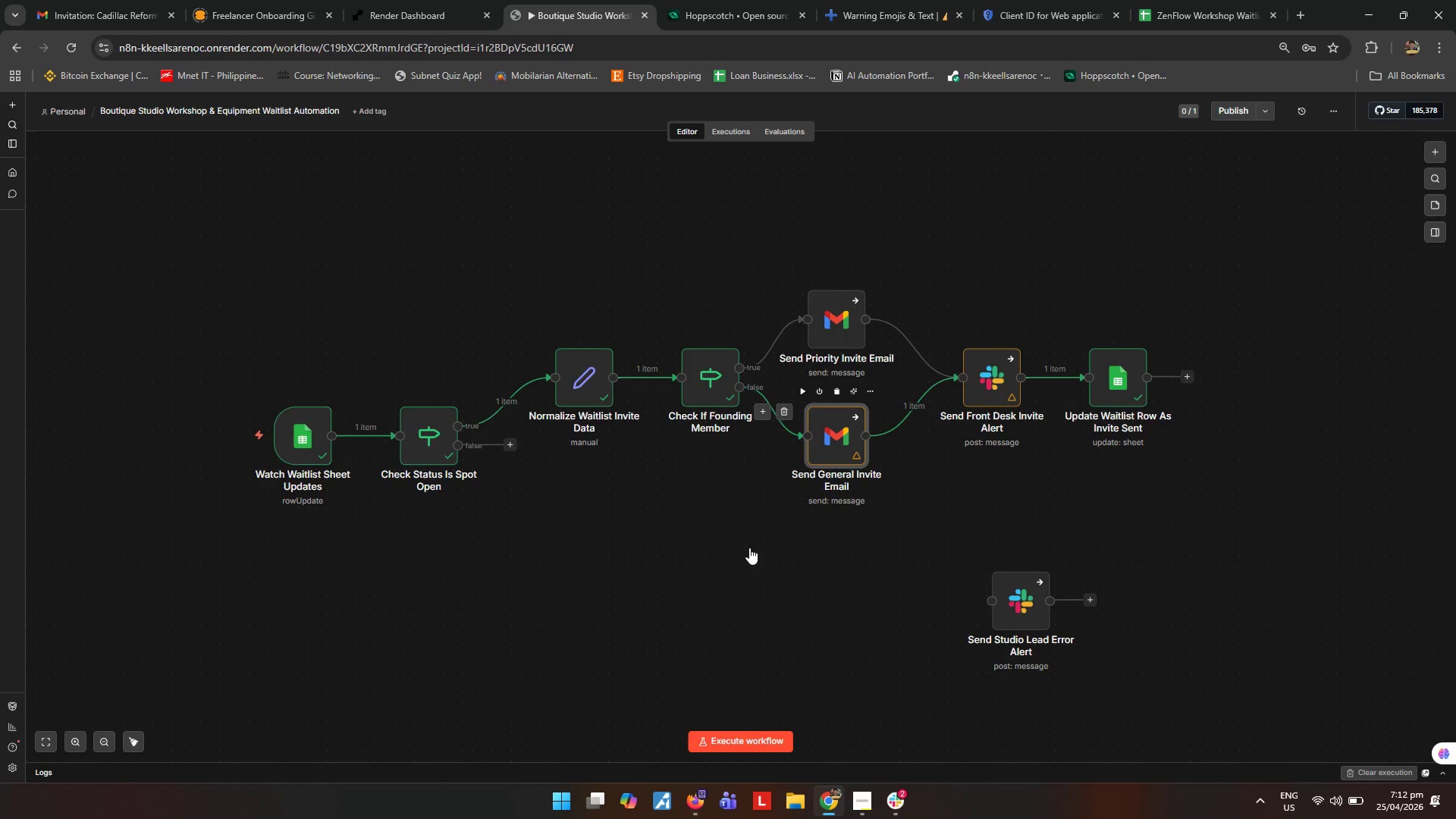 
mouse_move([750, 535])
 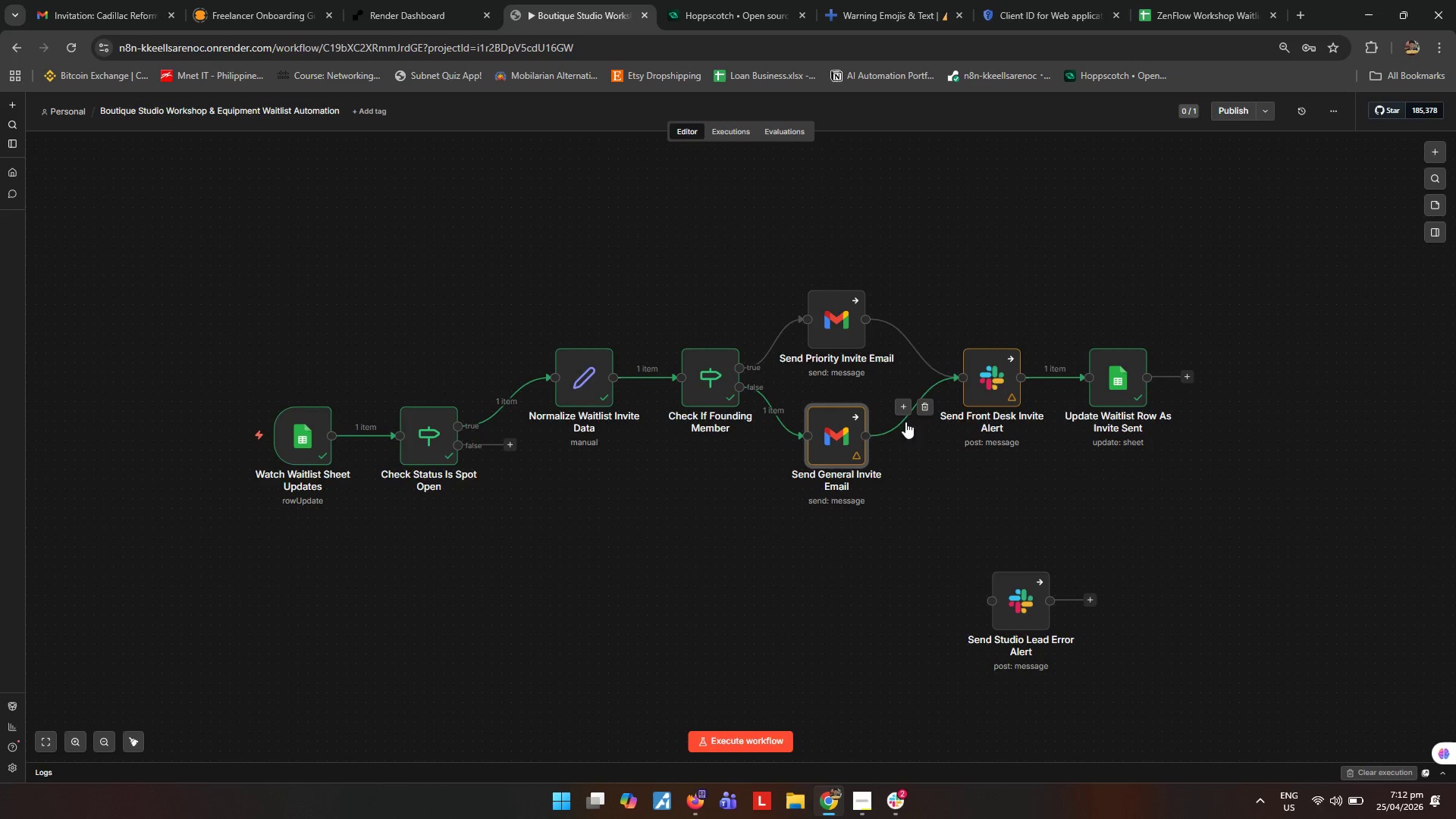 
double_click([989, 373])
 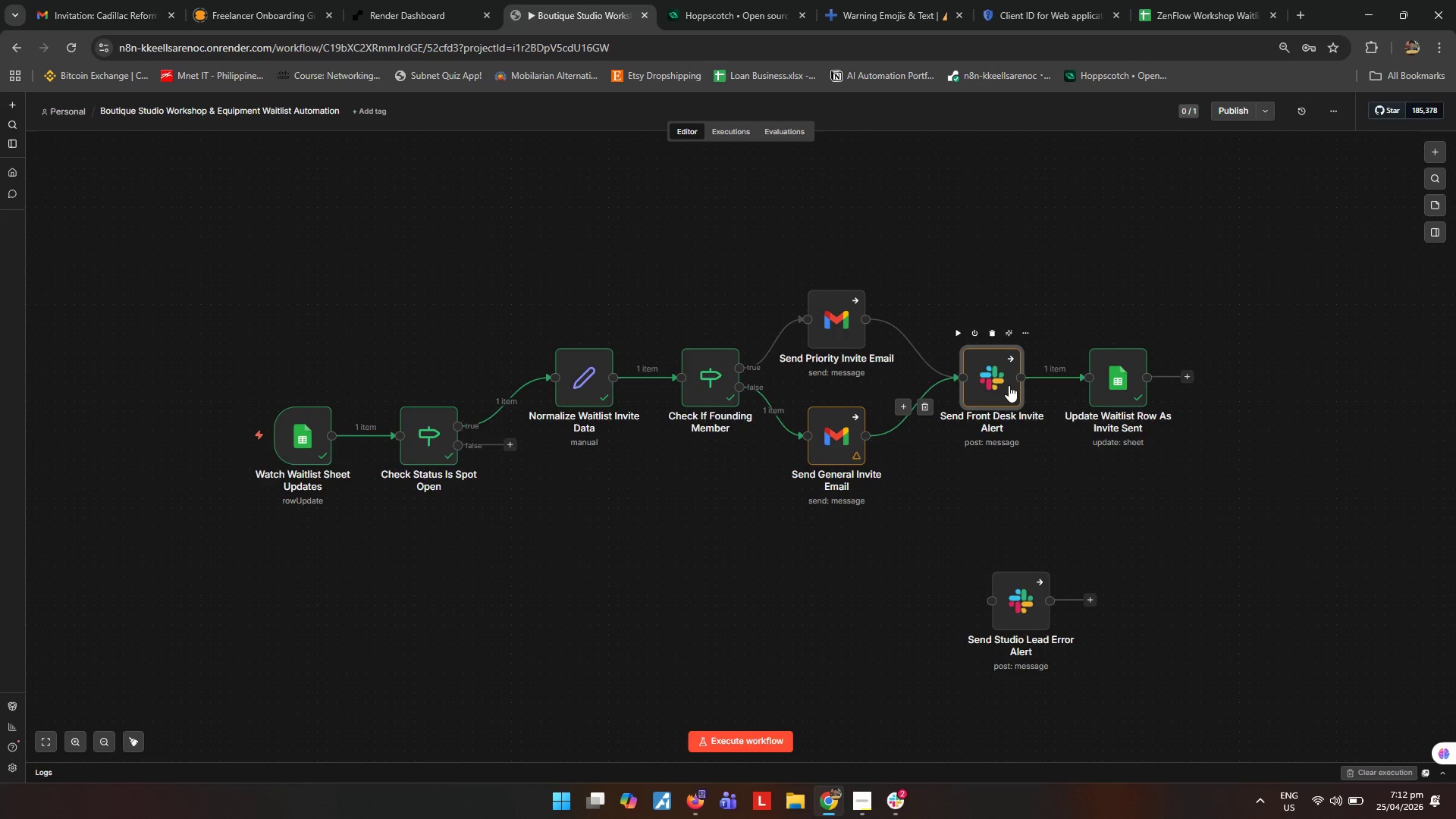 
wait(7.19)
 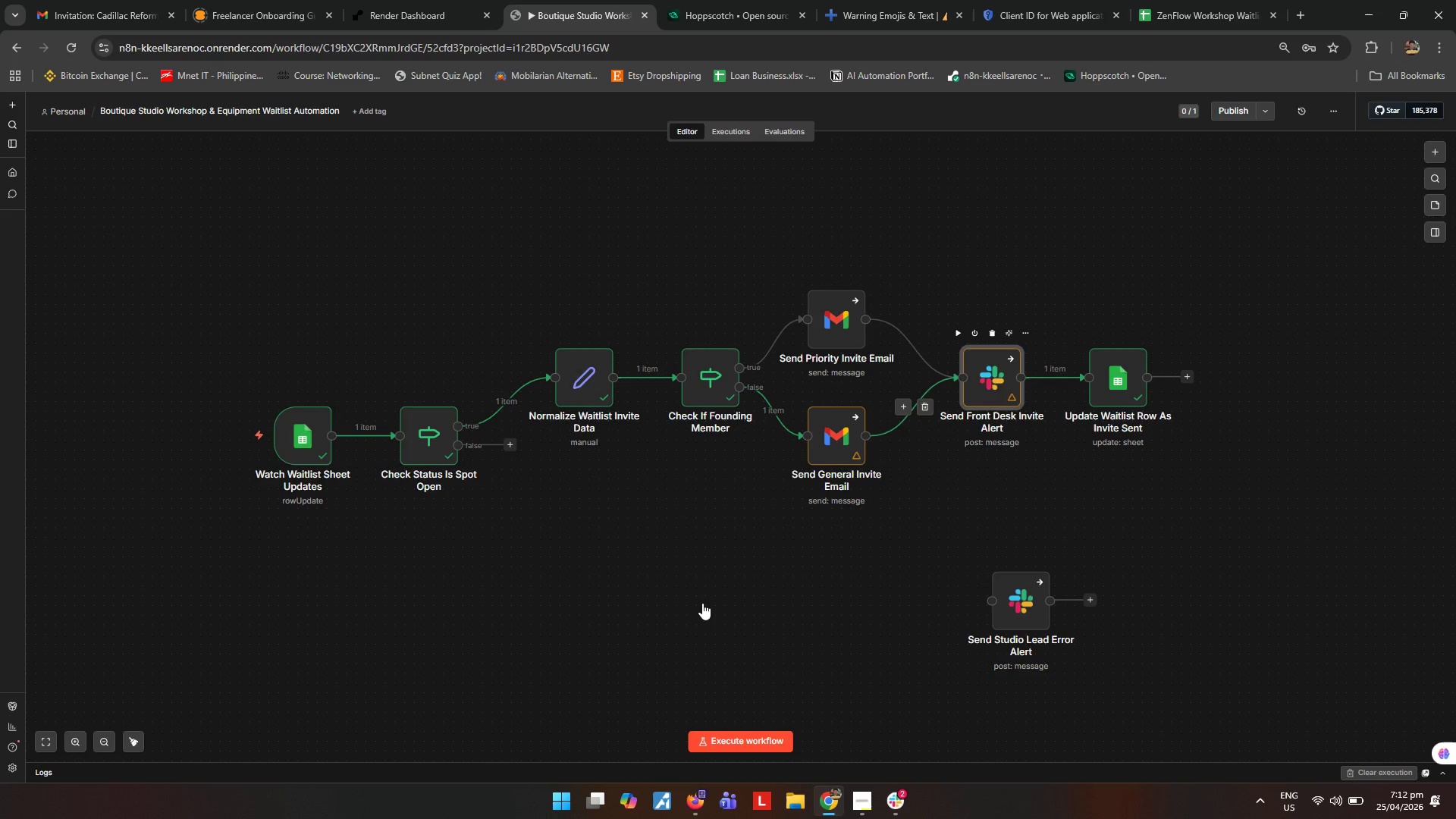 
left_click([1176, 14])
 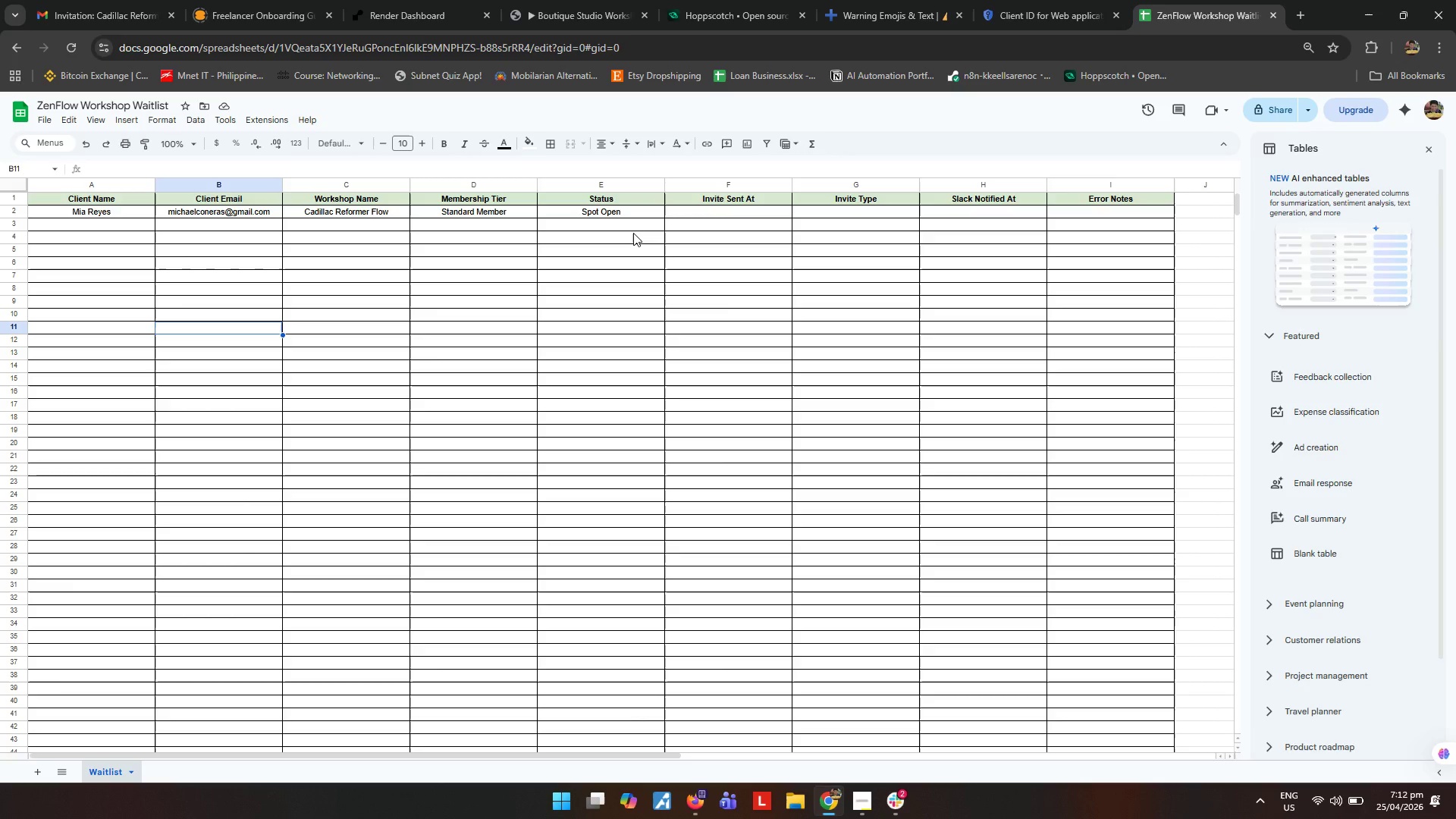 
wait(8.81)
 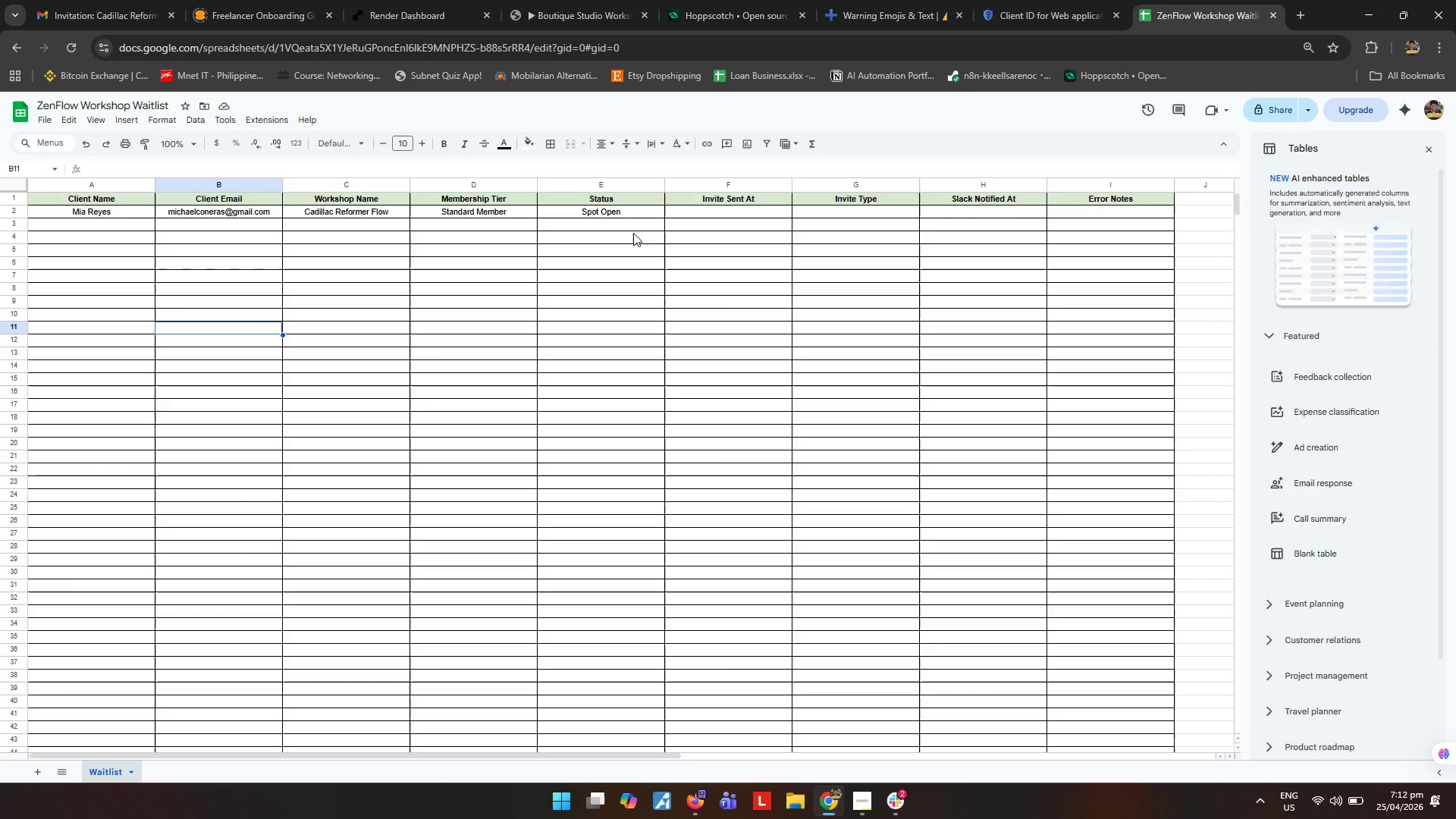 
left_click([892, 7])
 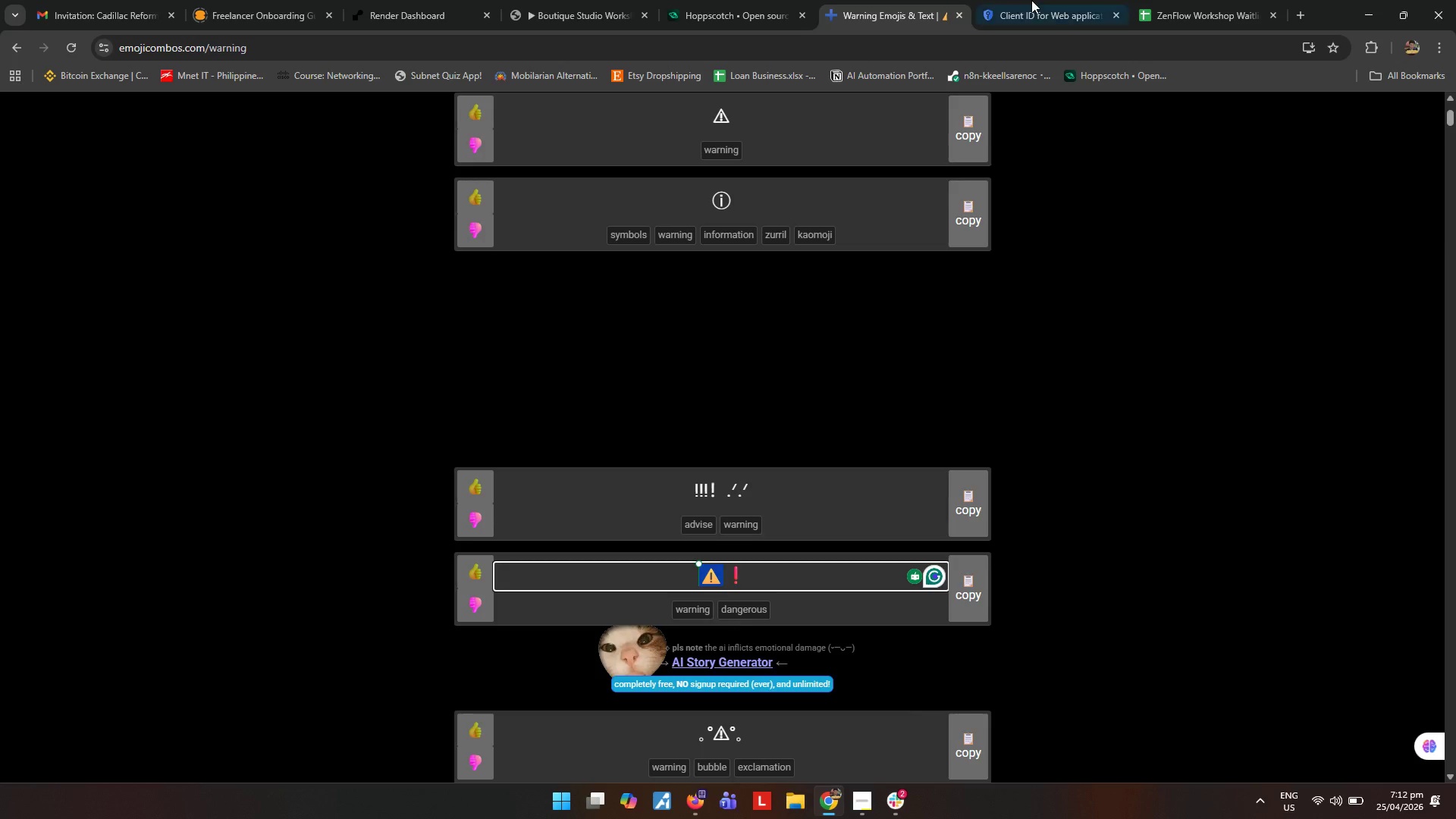 
left_click([1031, 0])
 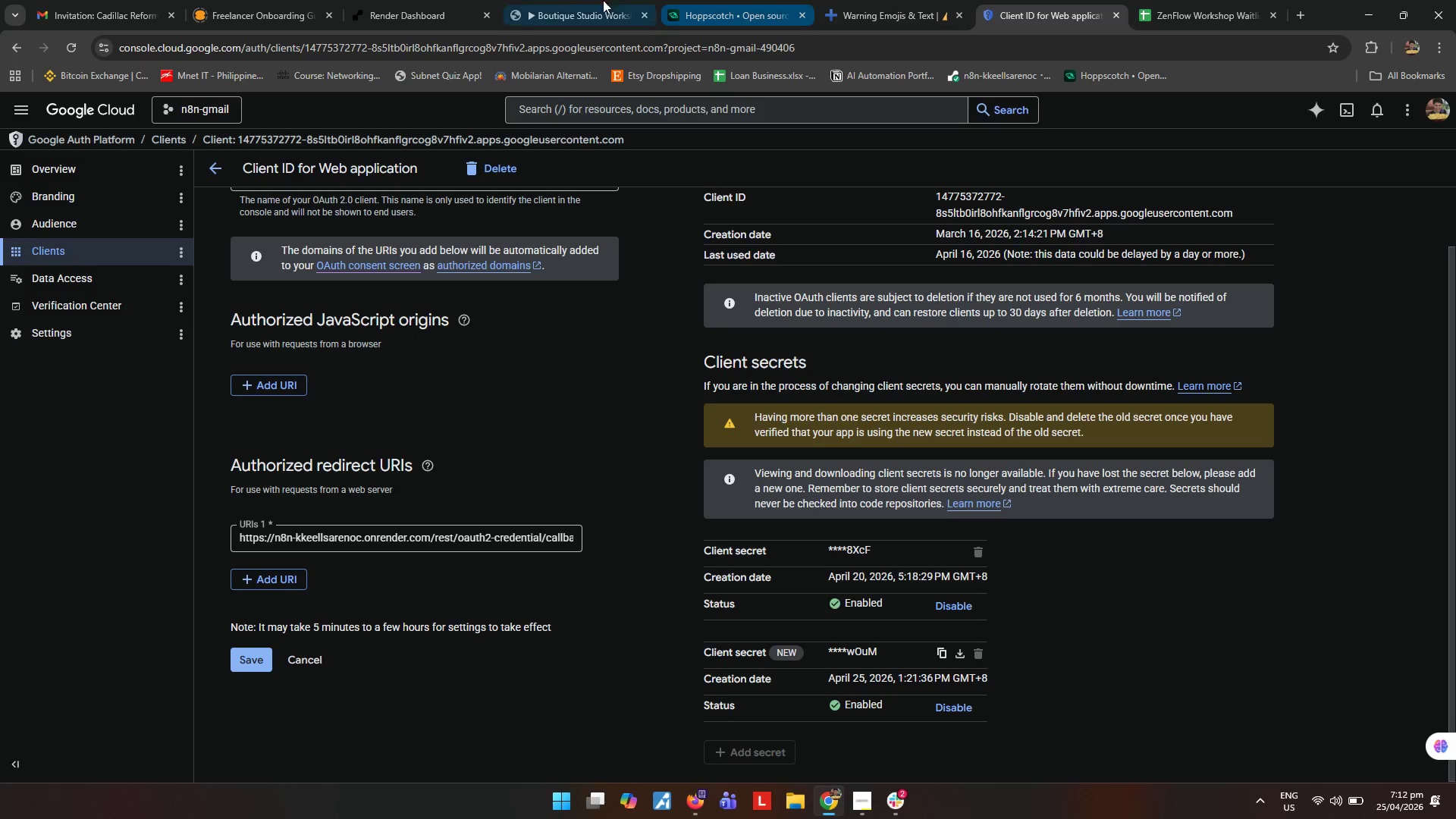 
left_click([560, 0])
 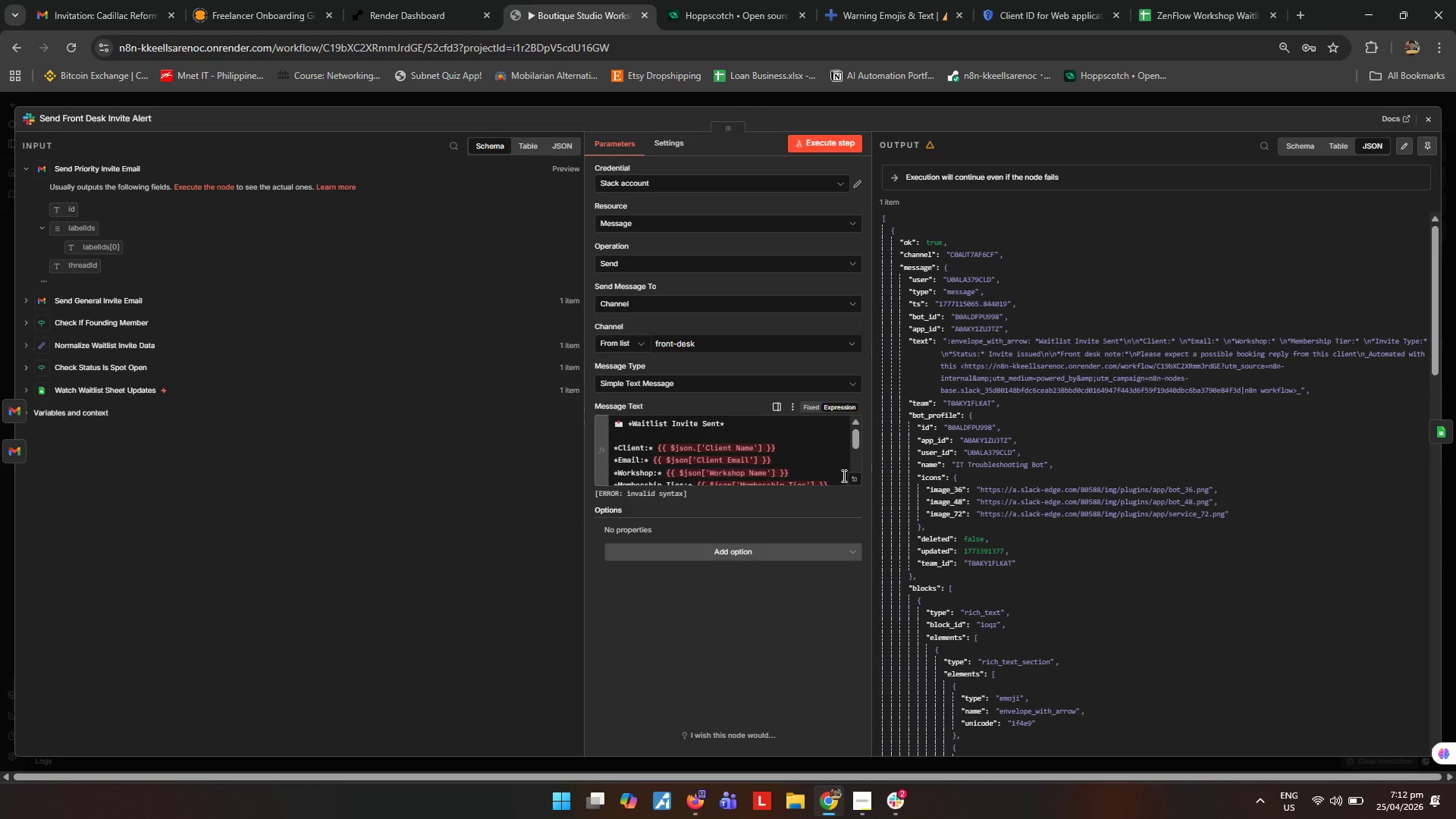 
left_click([854, 483])
 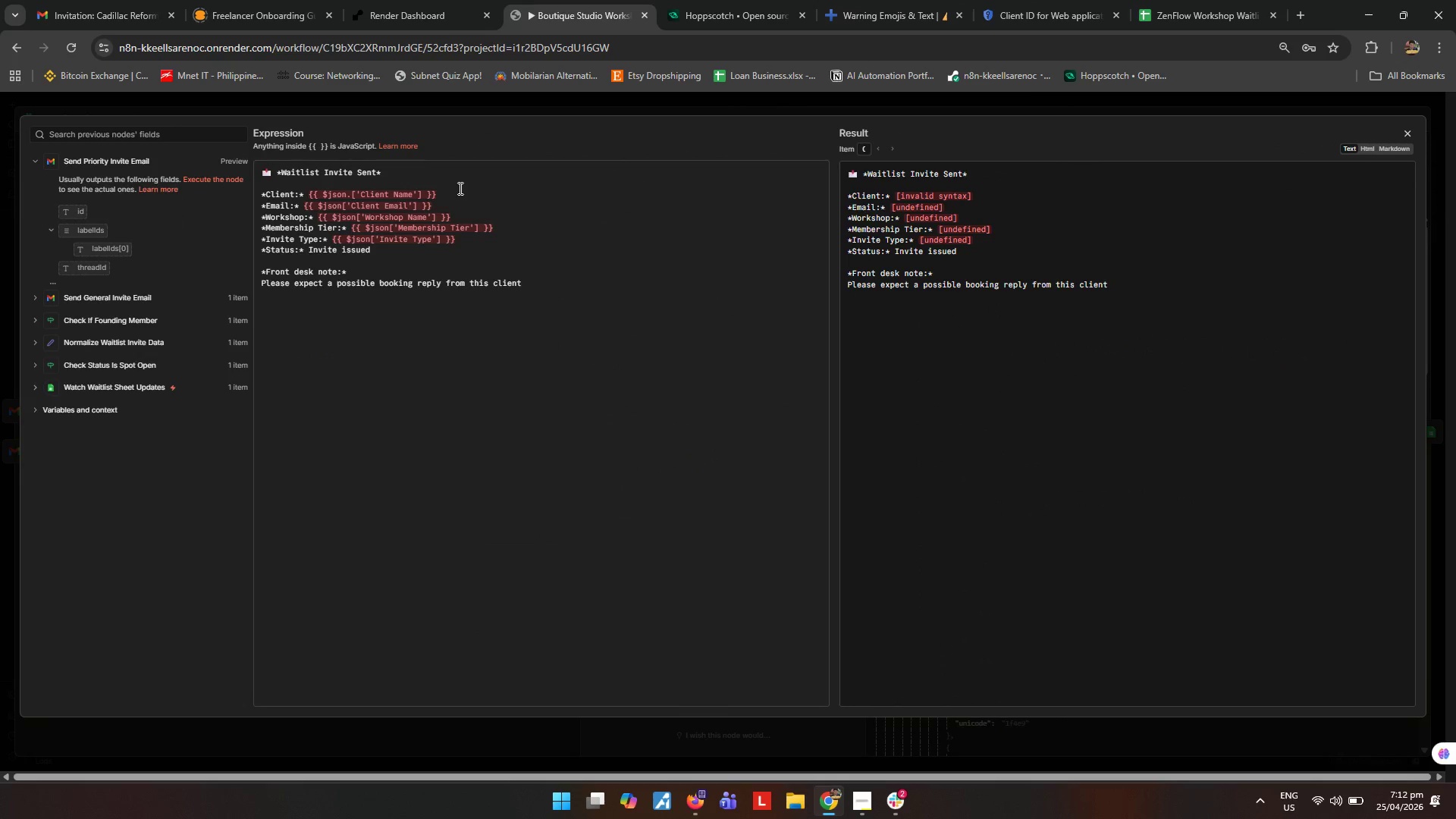 
left_click_drag(start_coordinate=[457, 190], to_coordinate=[309, 194])
 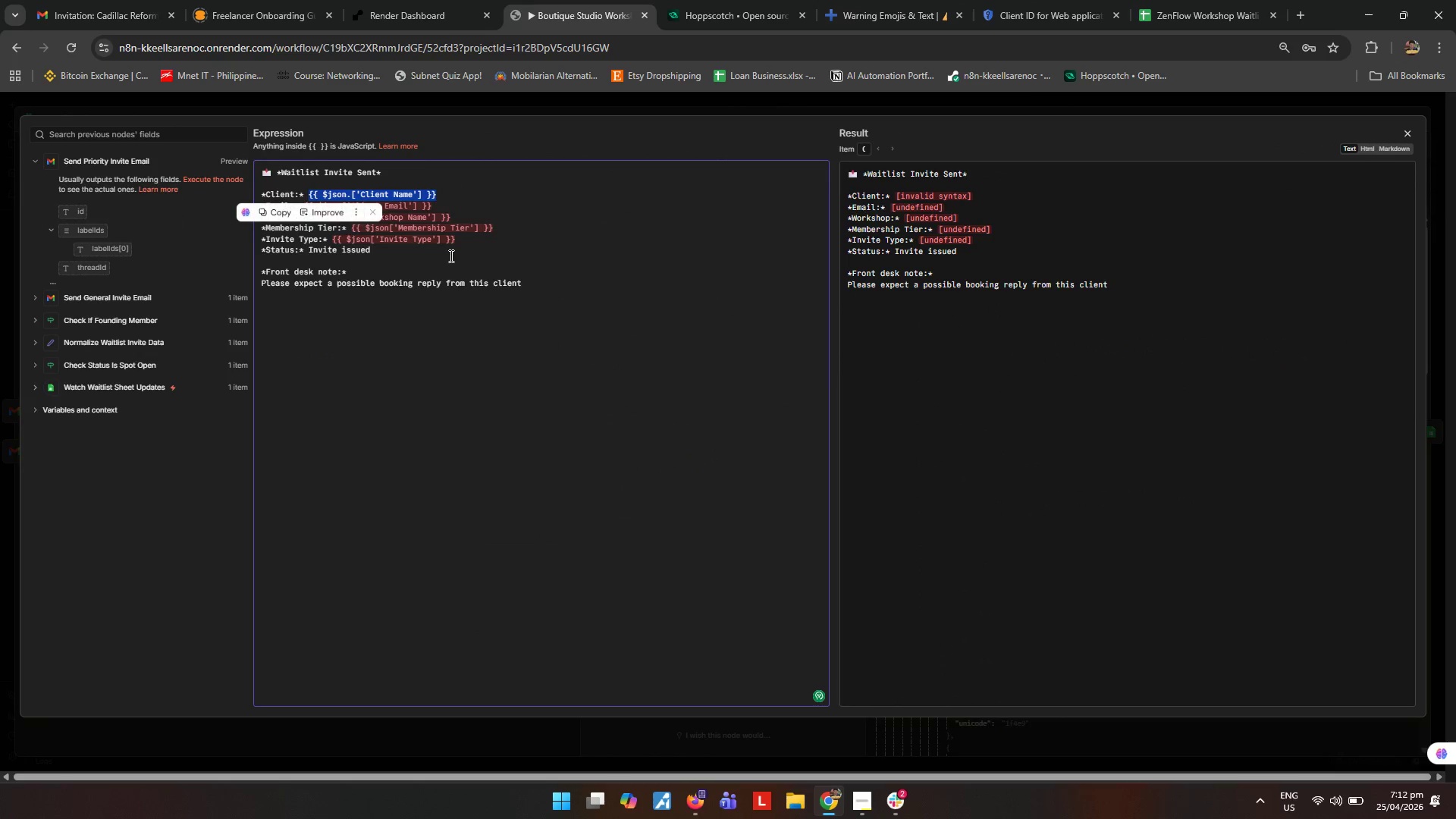 
key(Backspace)
 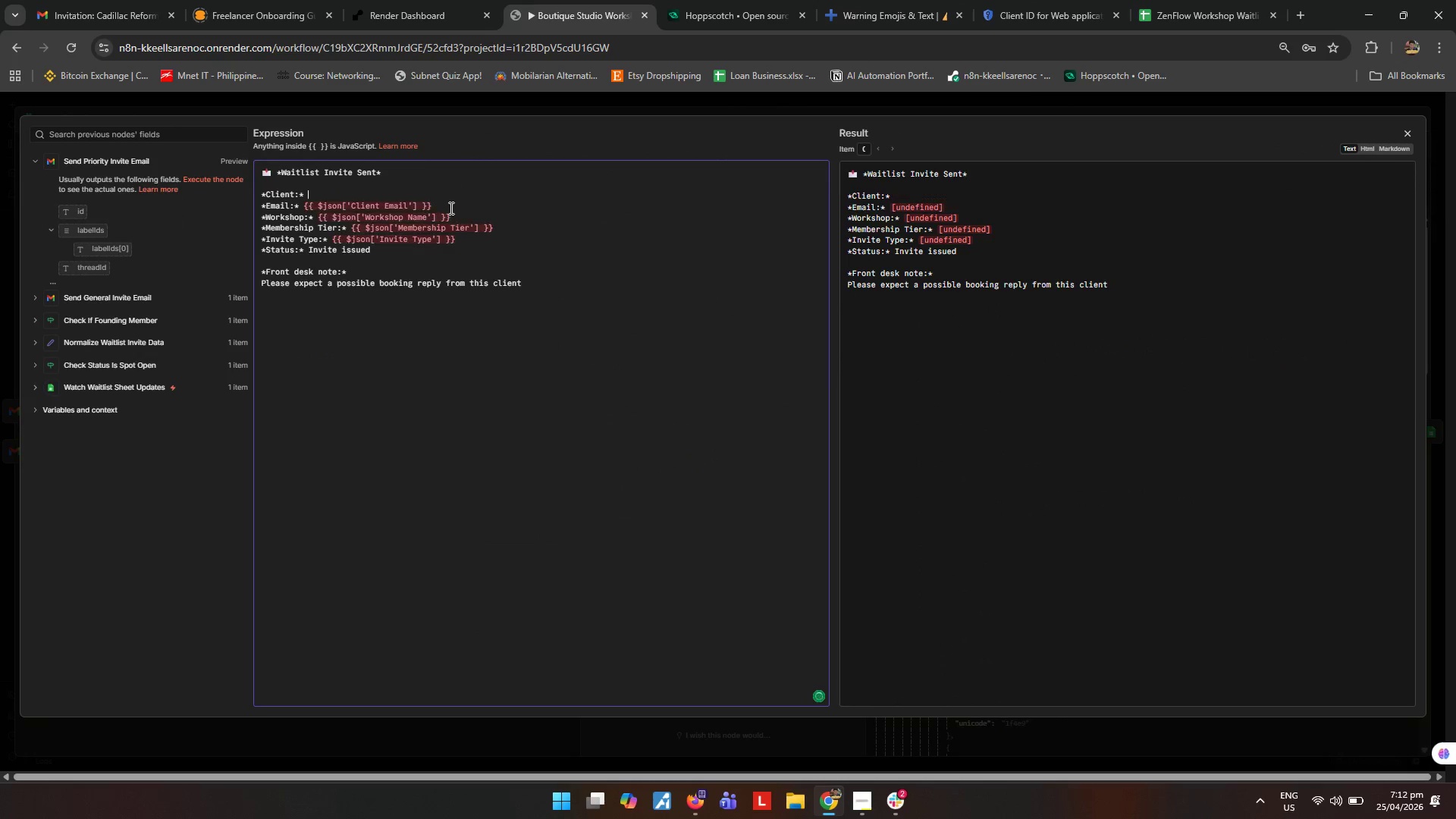 
left_click_drag(start_coordinate=[450, 208], to_coordinate=[306, 204])
 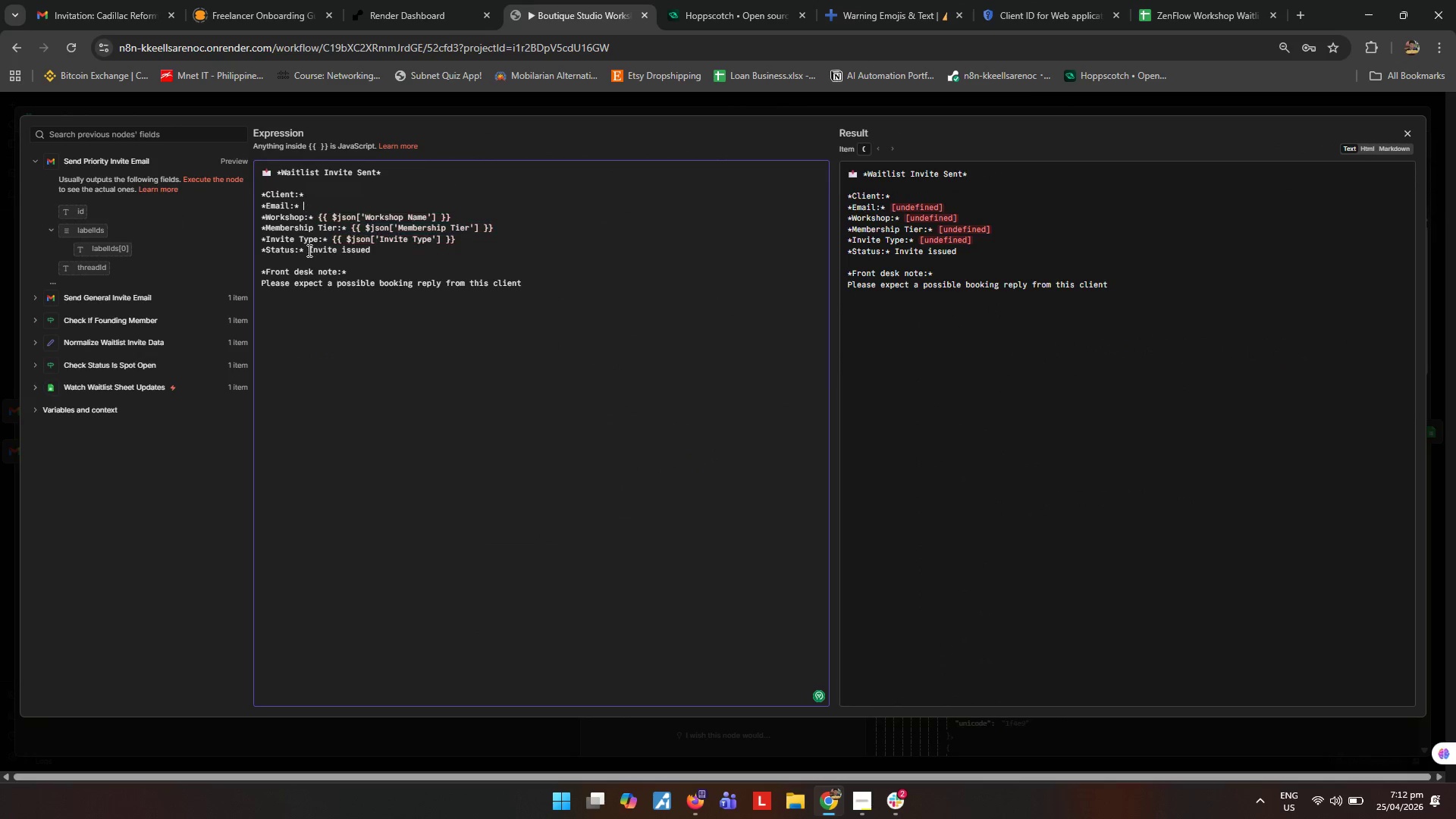 
key(Backspace)
 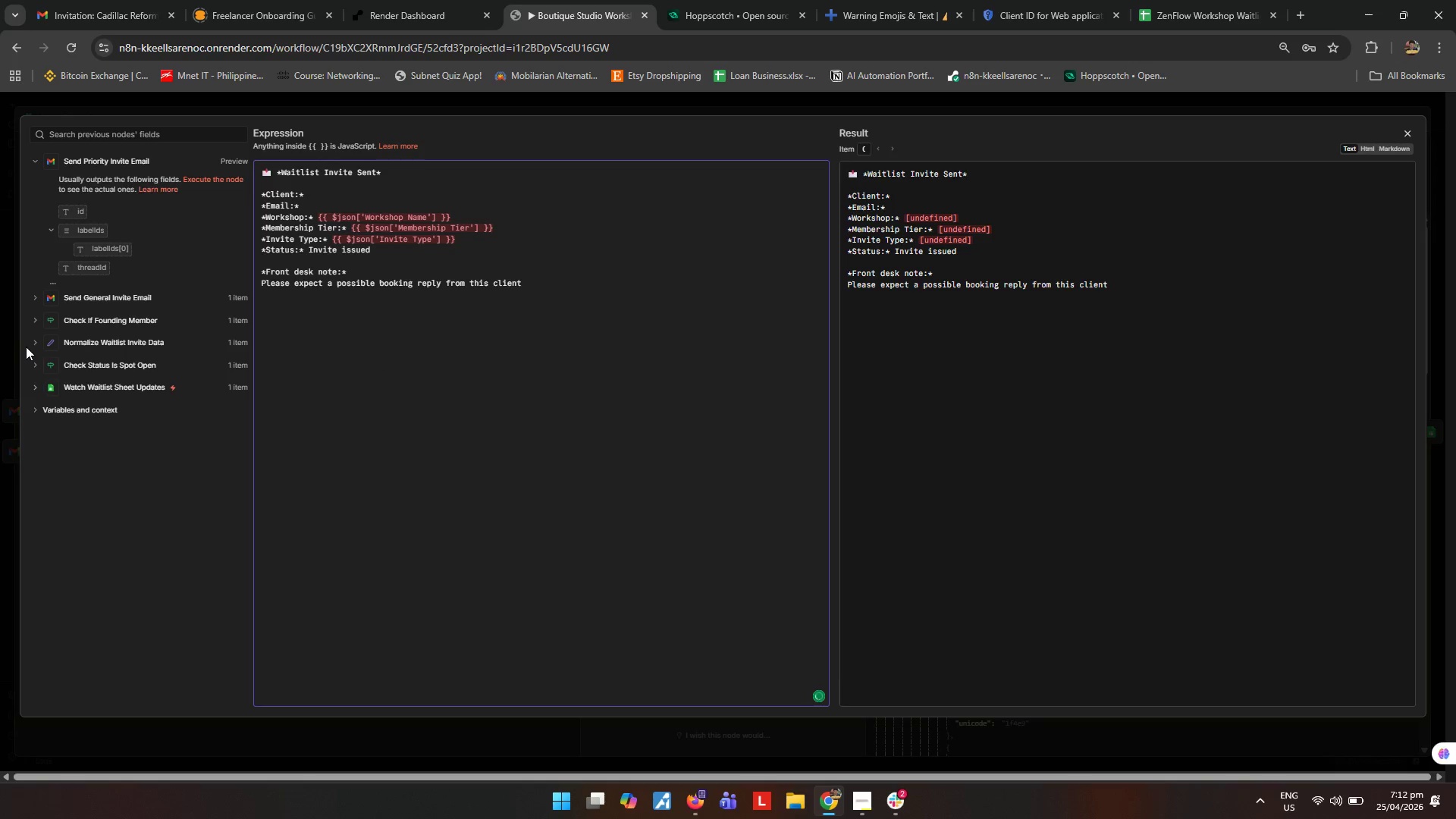 
left_click([34, 347])
 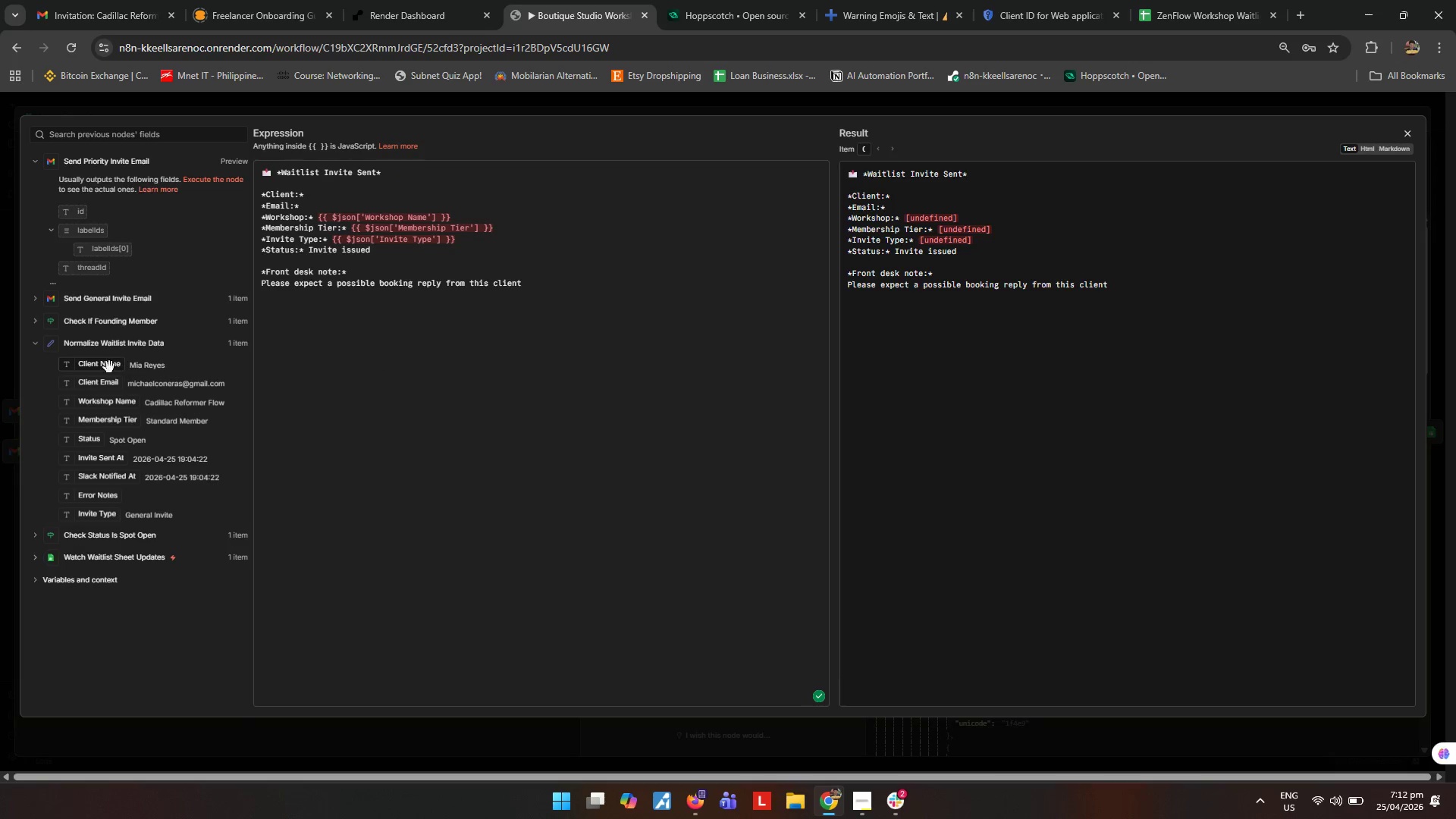 
left_click_drag(start_coordinate=[108, 369], to_coordinate=[447, 198])
 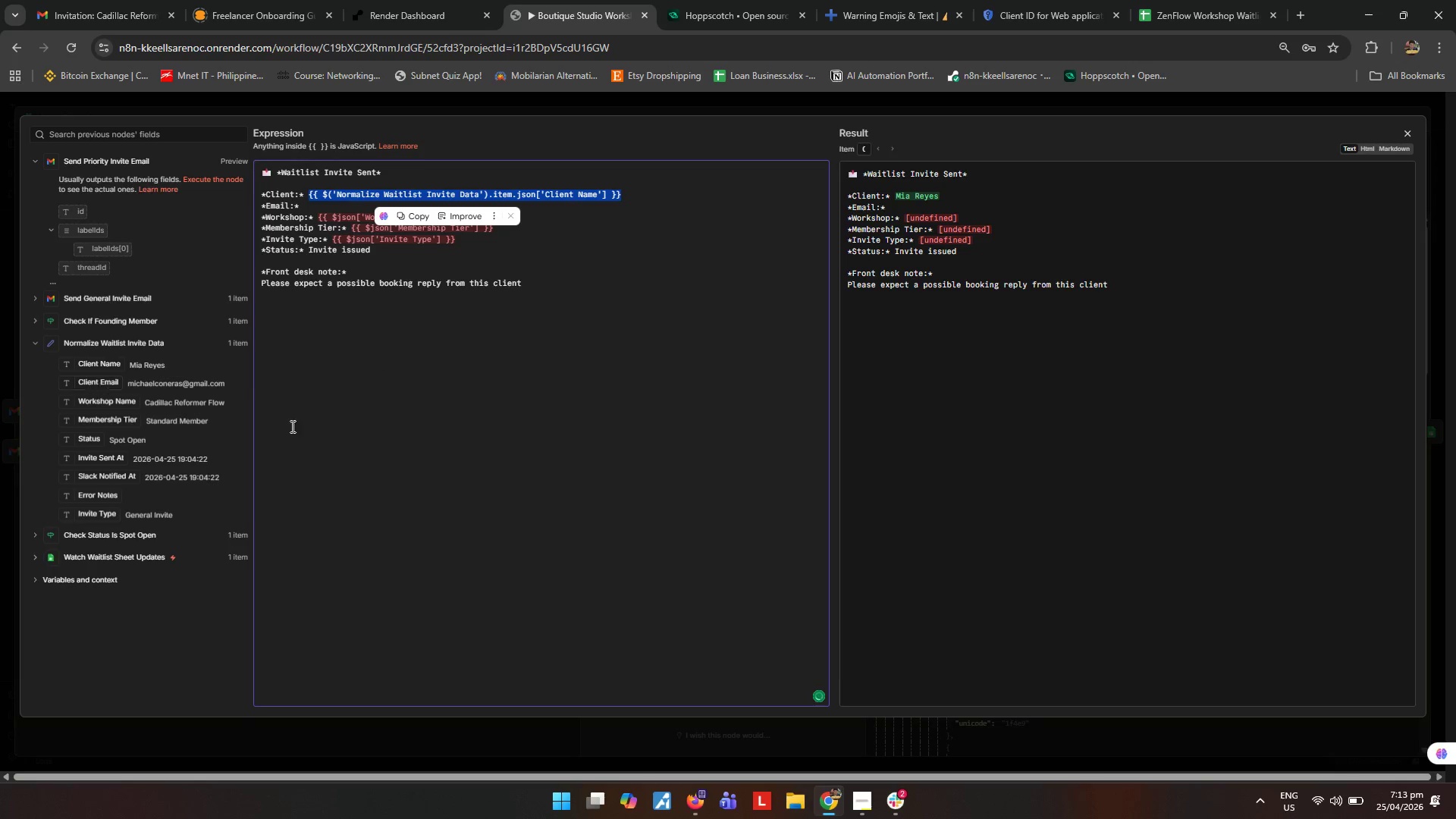 
left_click([469, 410])
 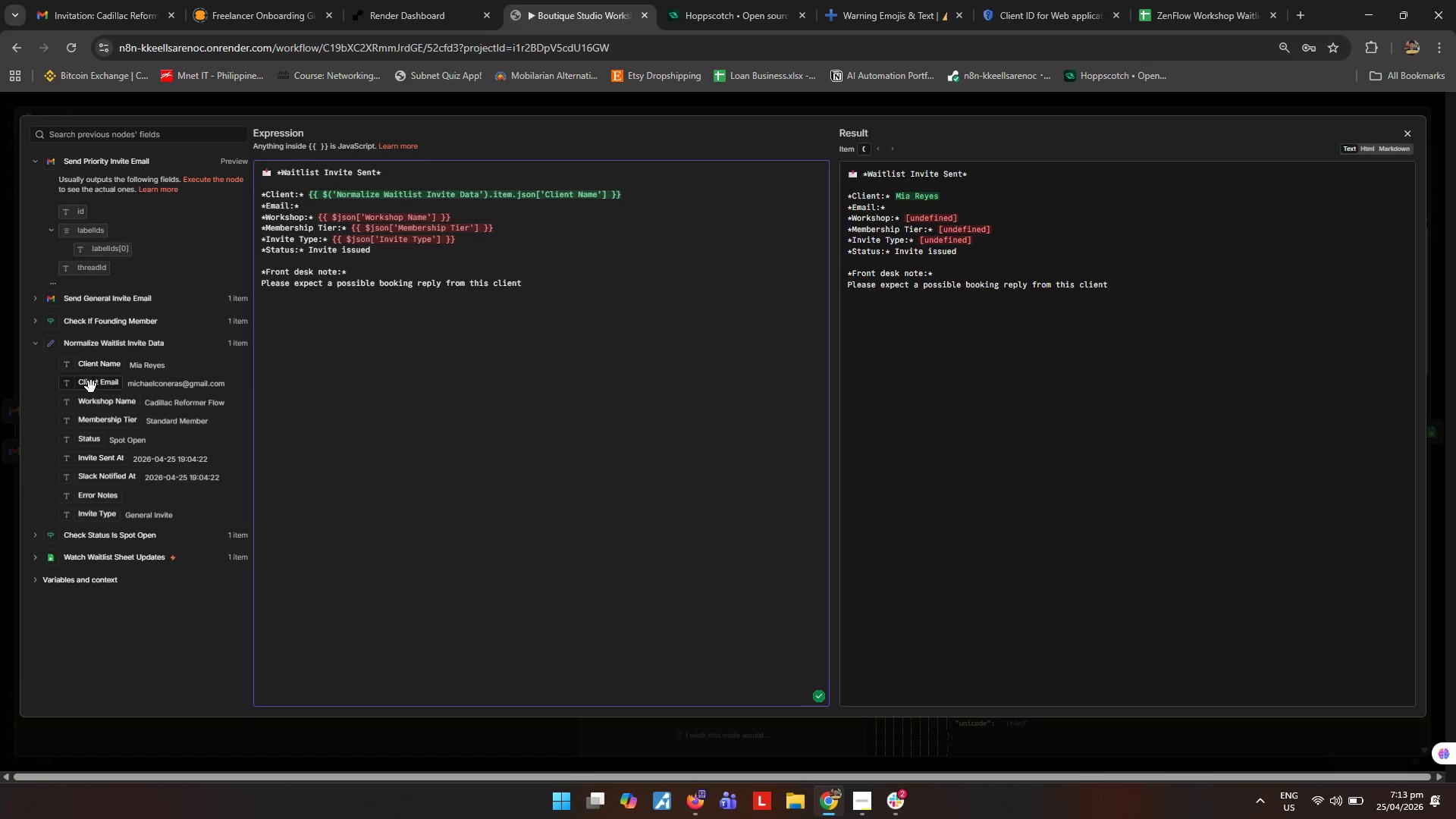 
left_click_drag(start_coordinate=[91, 387], to_coordinate=[421, 208])
 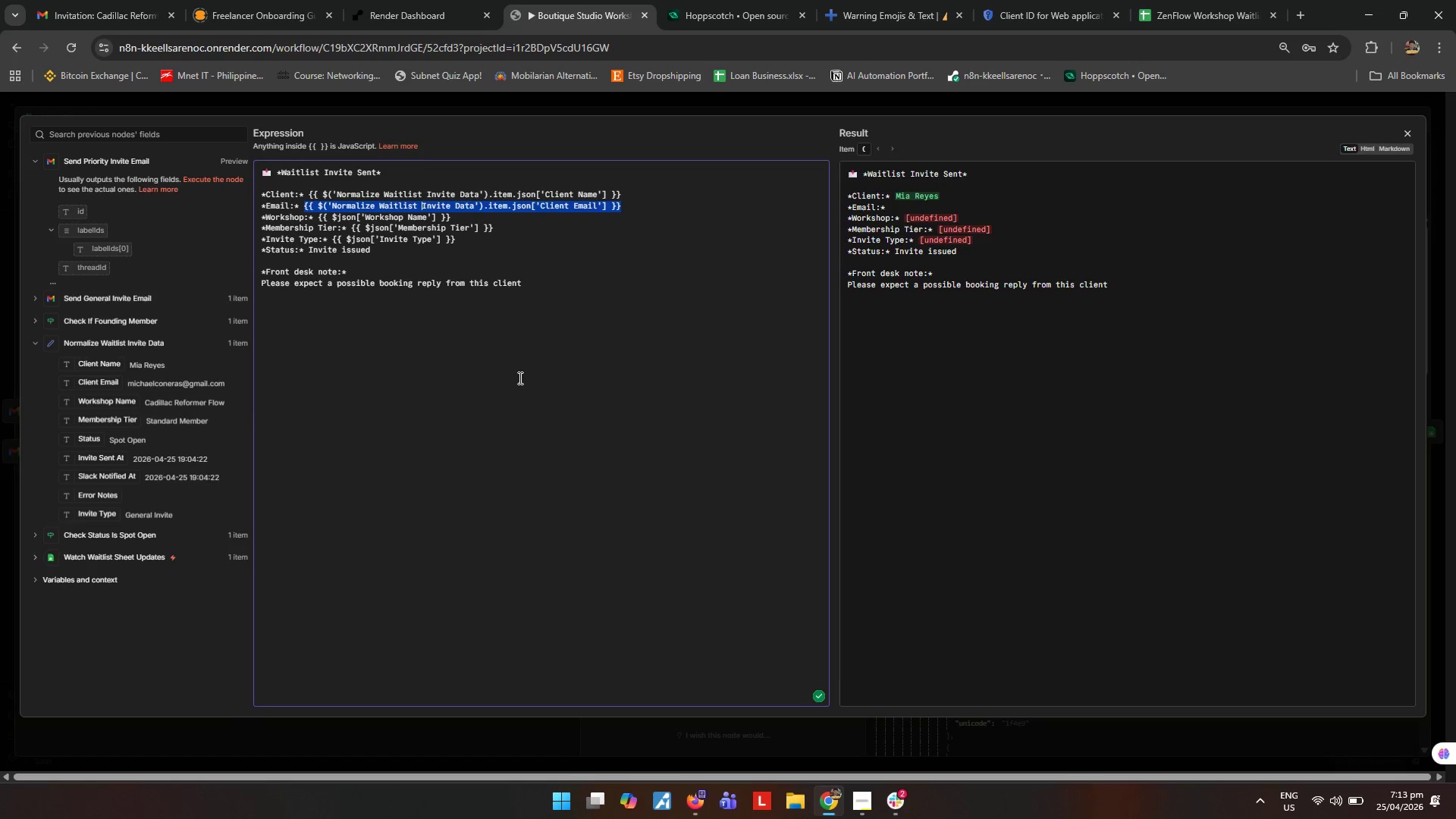 
left_click_drag(start_coordinate=[519, 379], to_coordinate=[516, 363])
 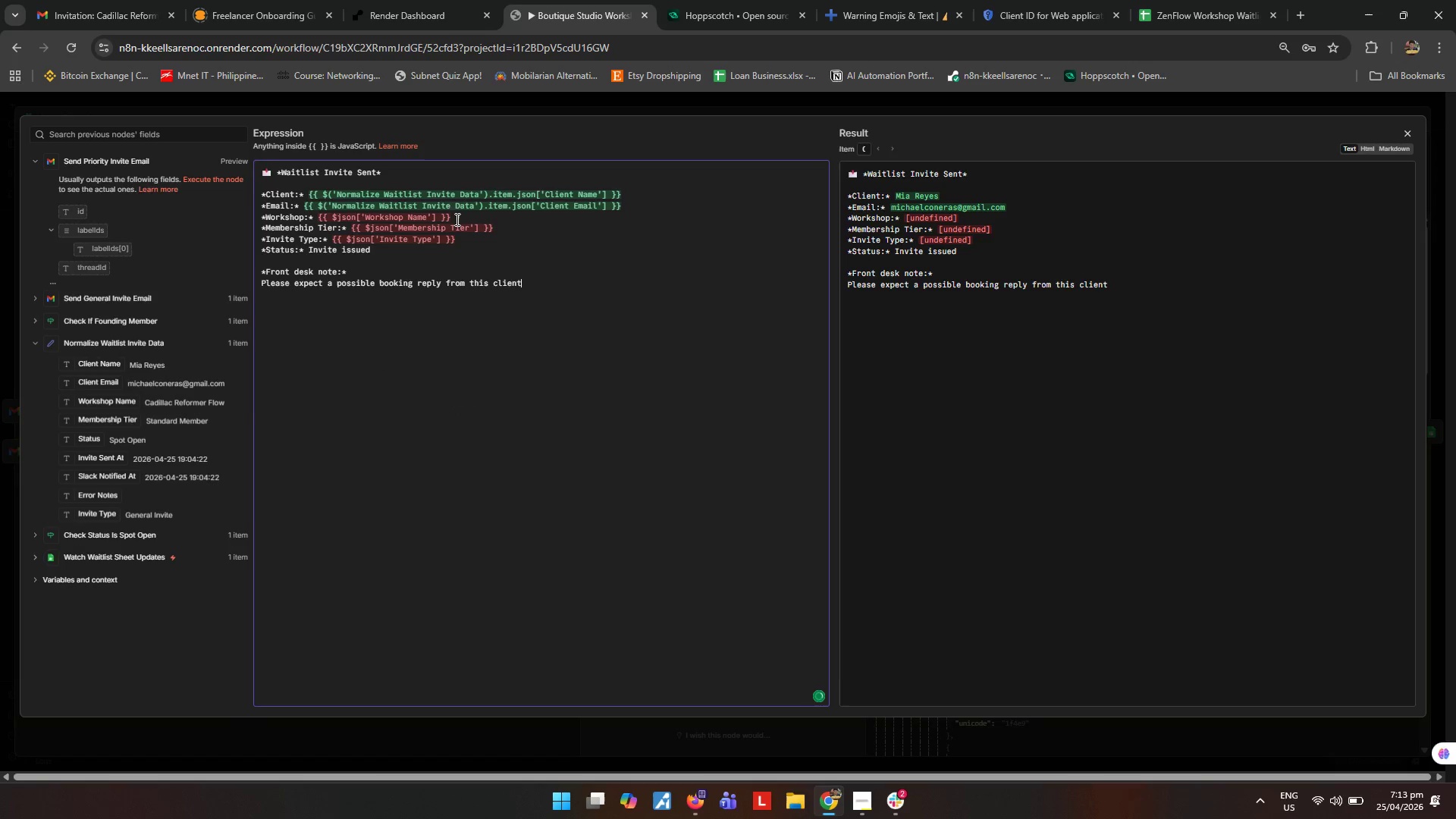 
left_click_drag(start_coordinate=[456, 218], to_coordinate=[318, 216])
 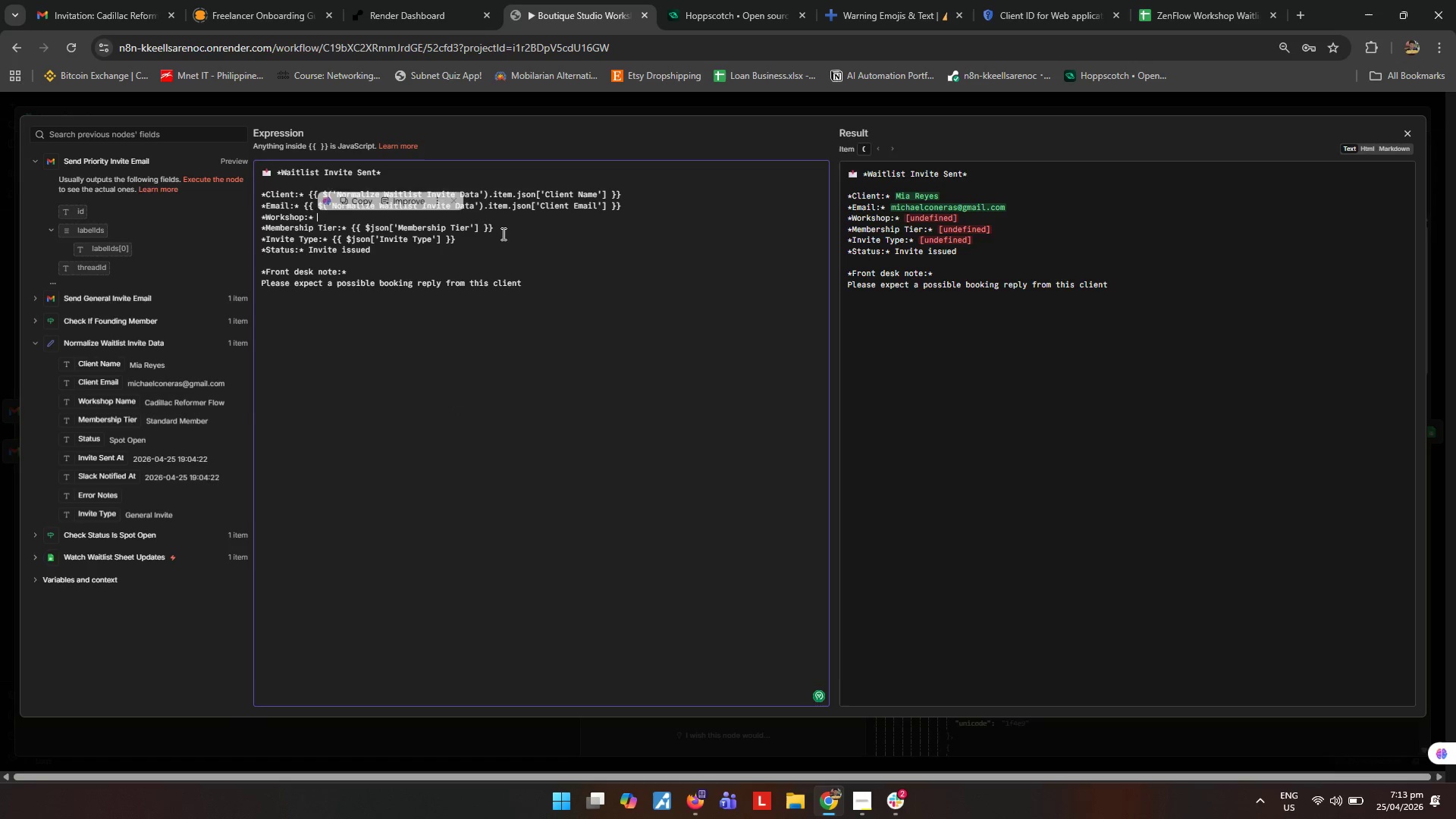 
key(Backspace)
 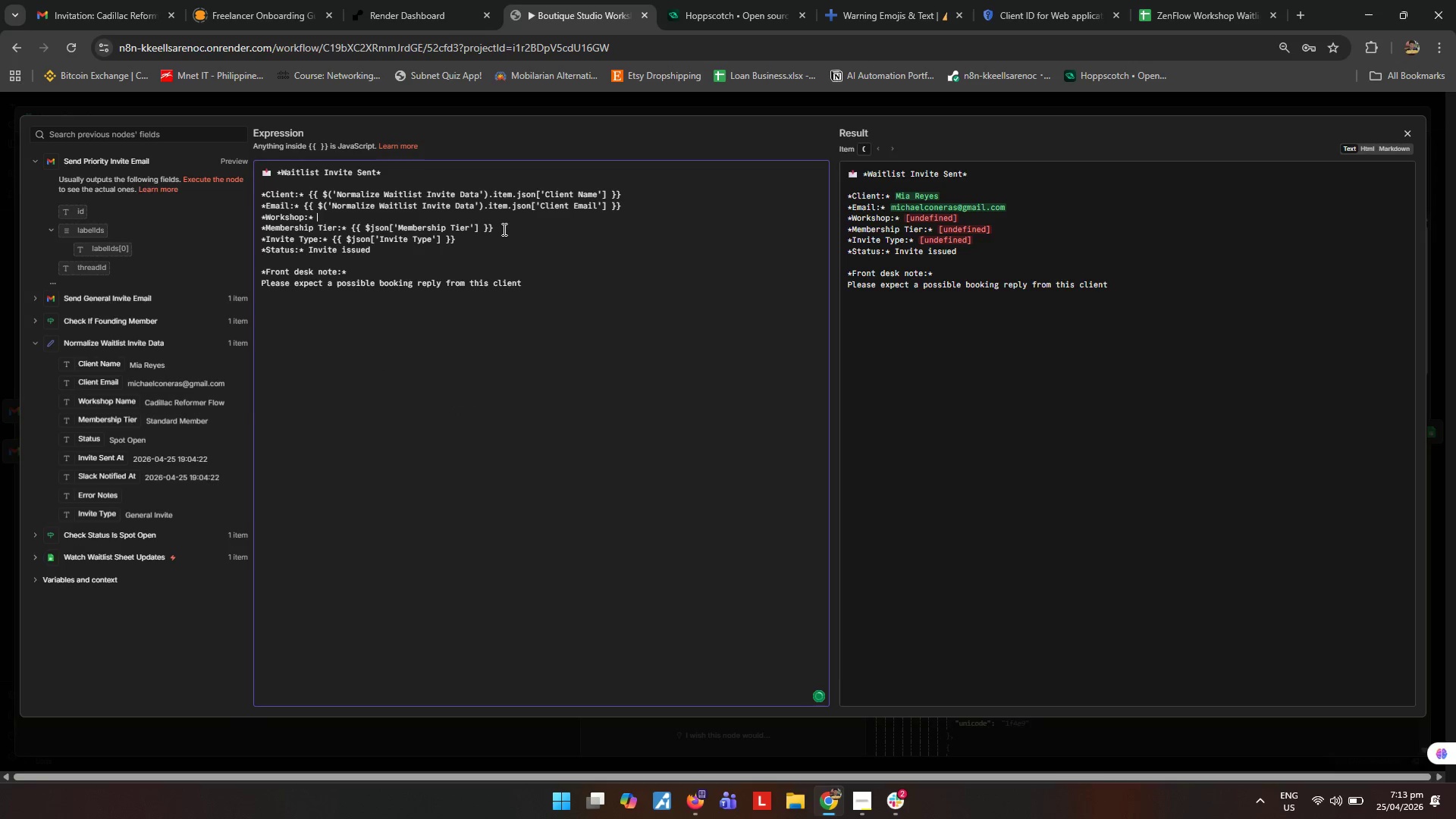 
left_click_drag(start_coordinate=[503, 229], to_coordinate=[349, 231])
 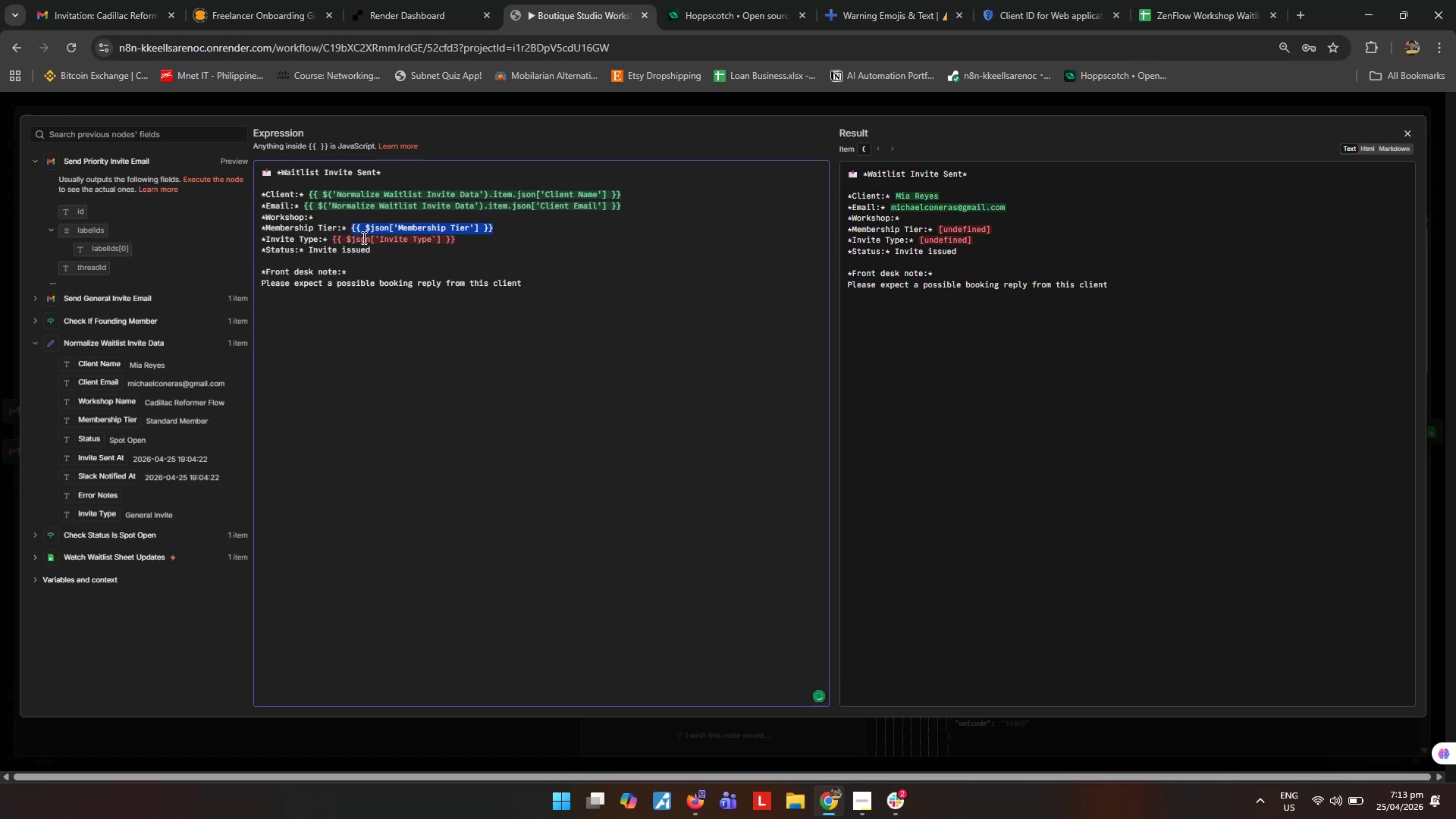 
key(Backspace)
 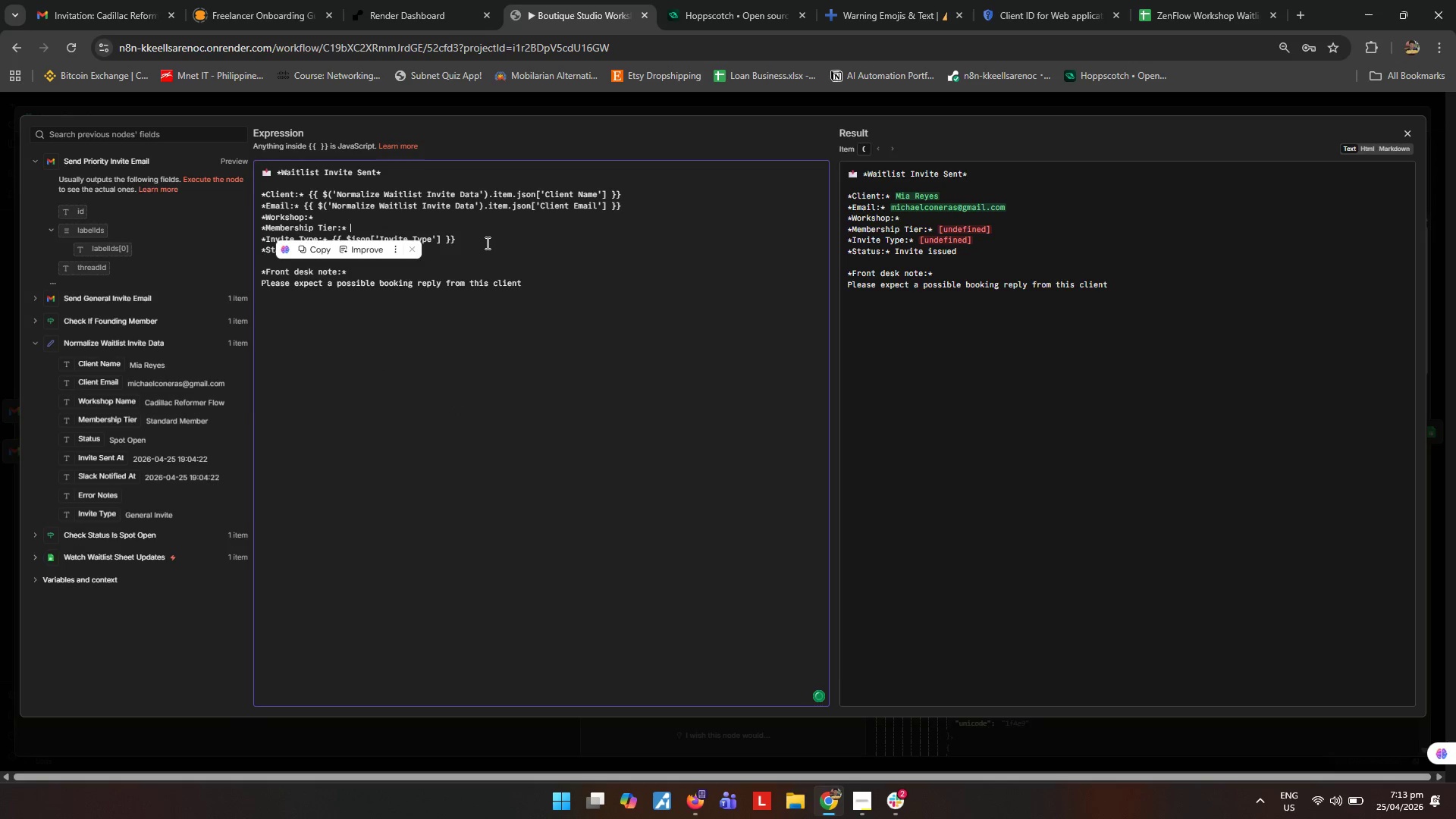 
left_click_drag(start_coordinate=[485, 242], to_coordinate=[331, 244])
 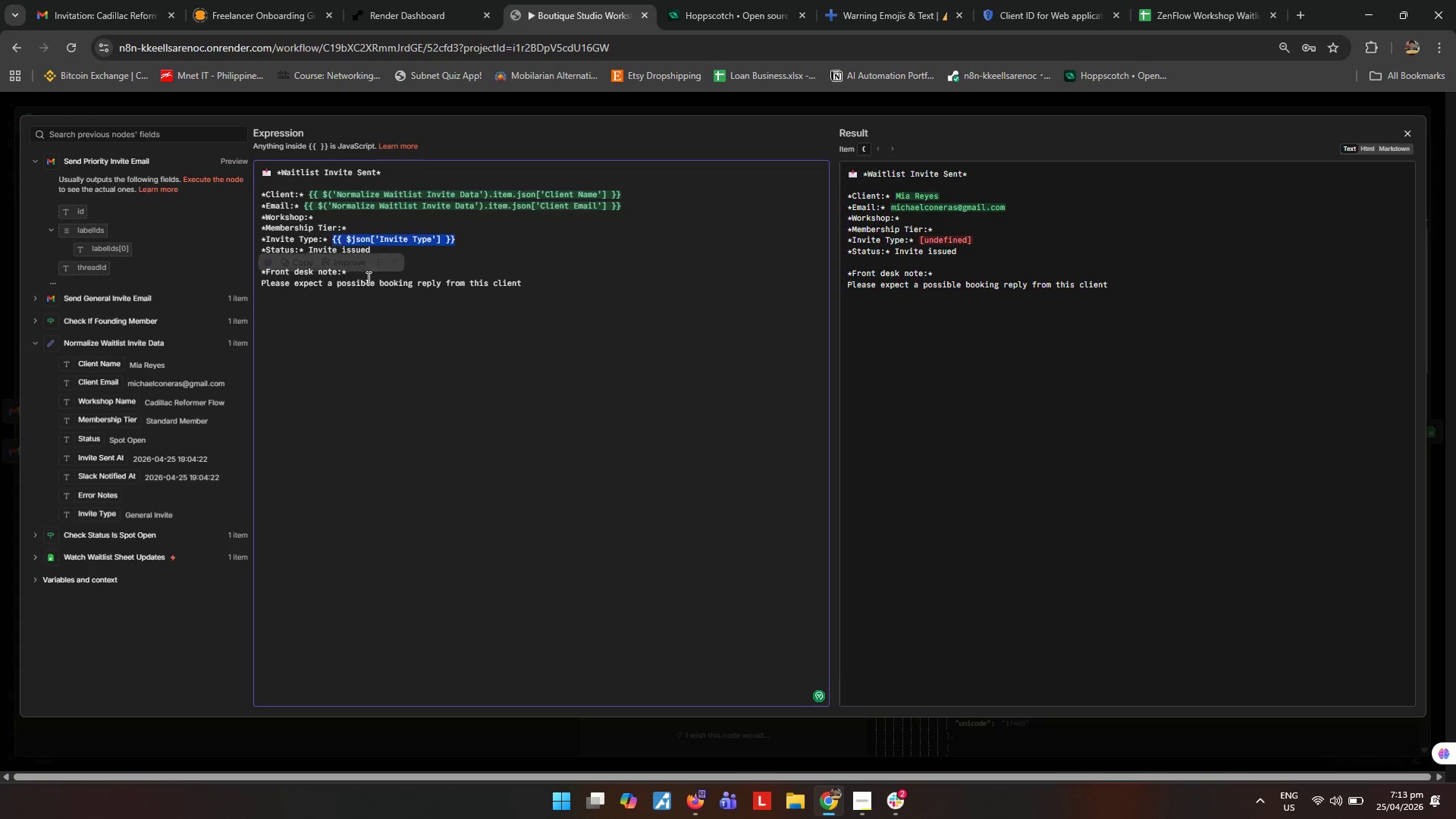 
key(Backspace)
 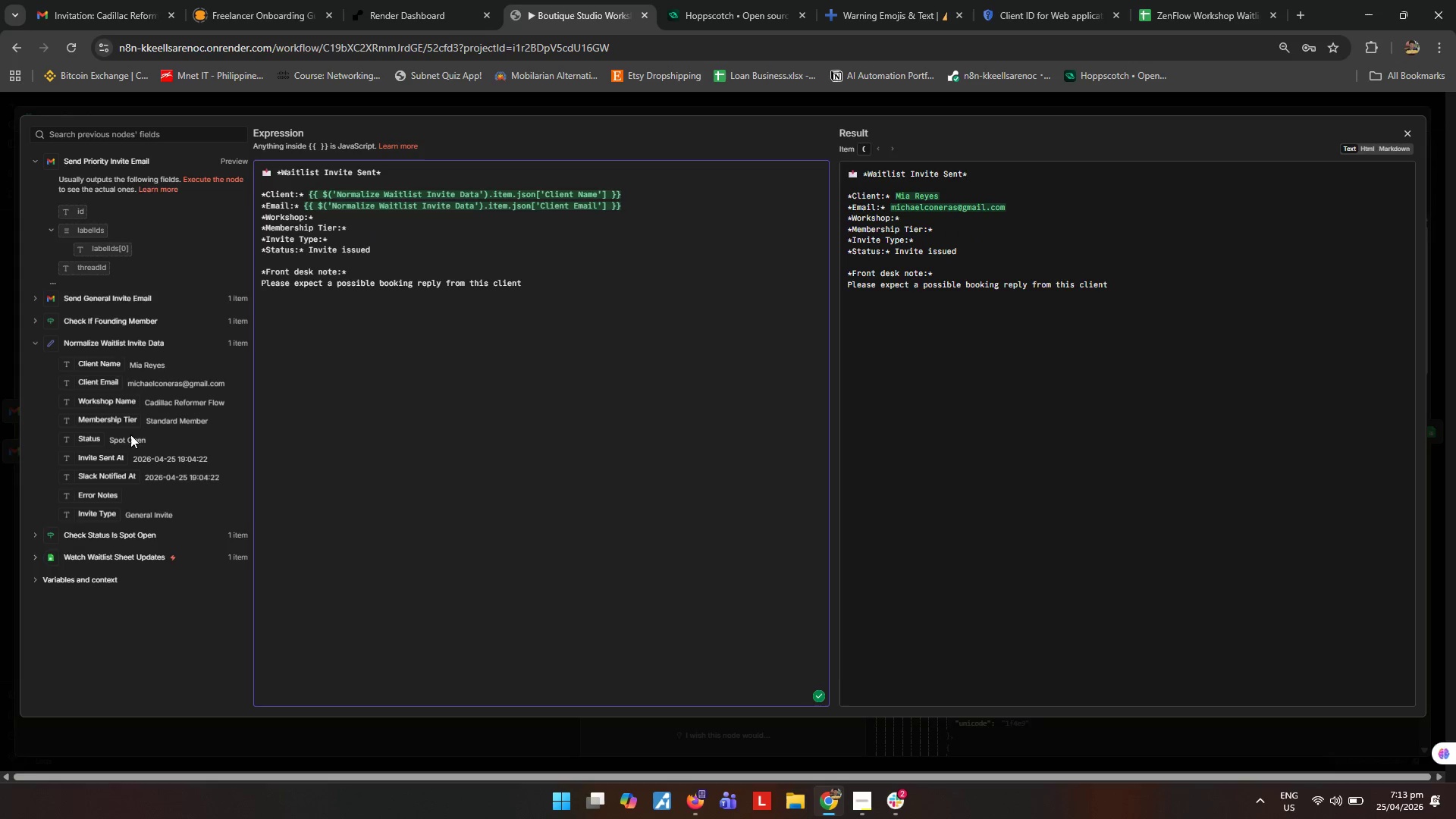 
left_click_drag(start_coordinate=[115, 401], to_coordinate=[417, 218])
 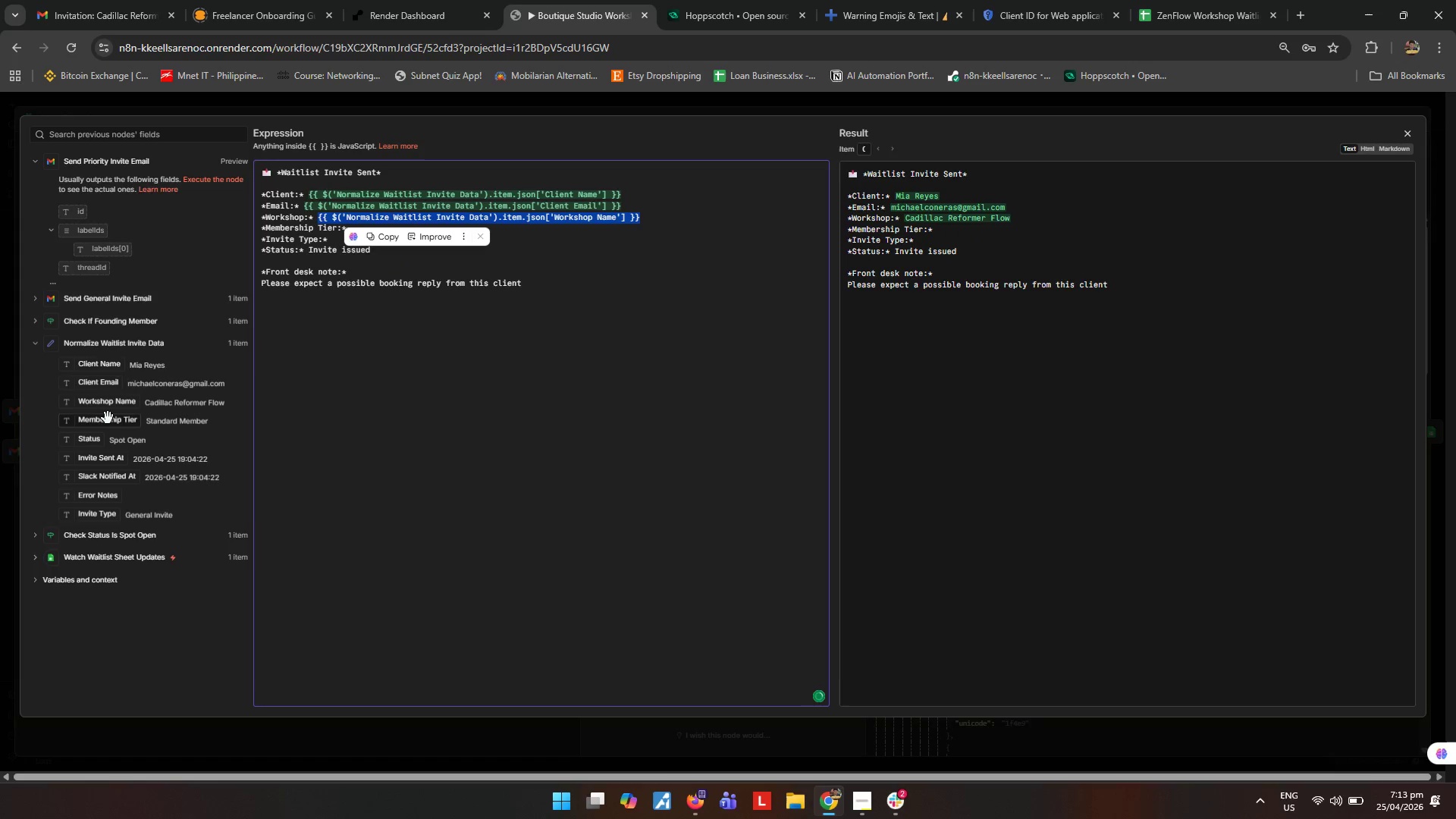 
left_click_drag(start_coordinate=[108, 418], to_coordinate=[588, 232])